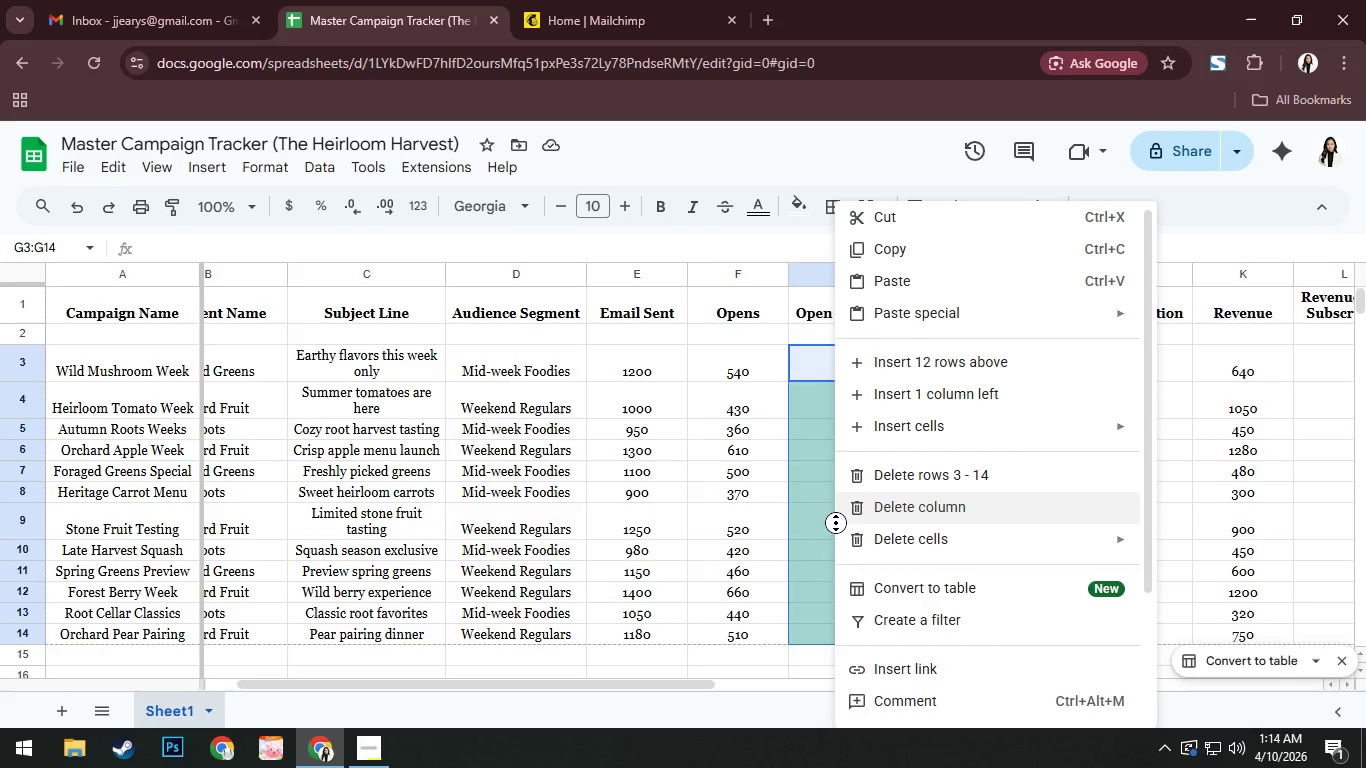 
left_click([814, 363])
 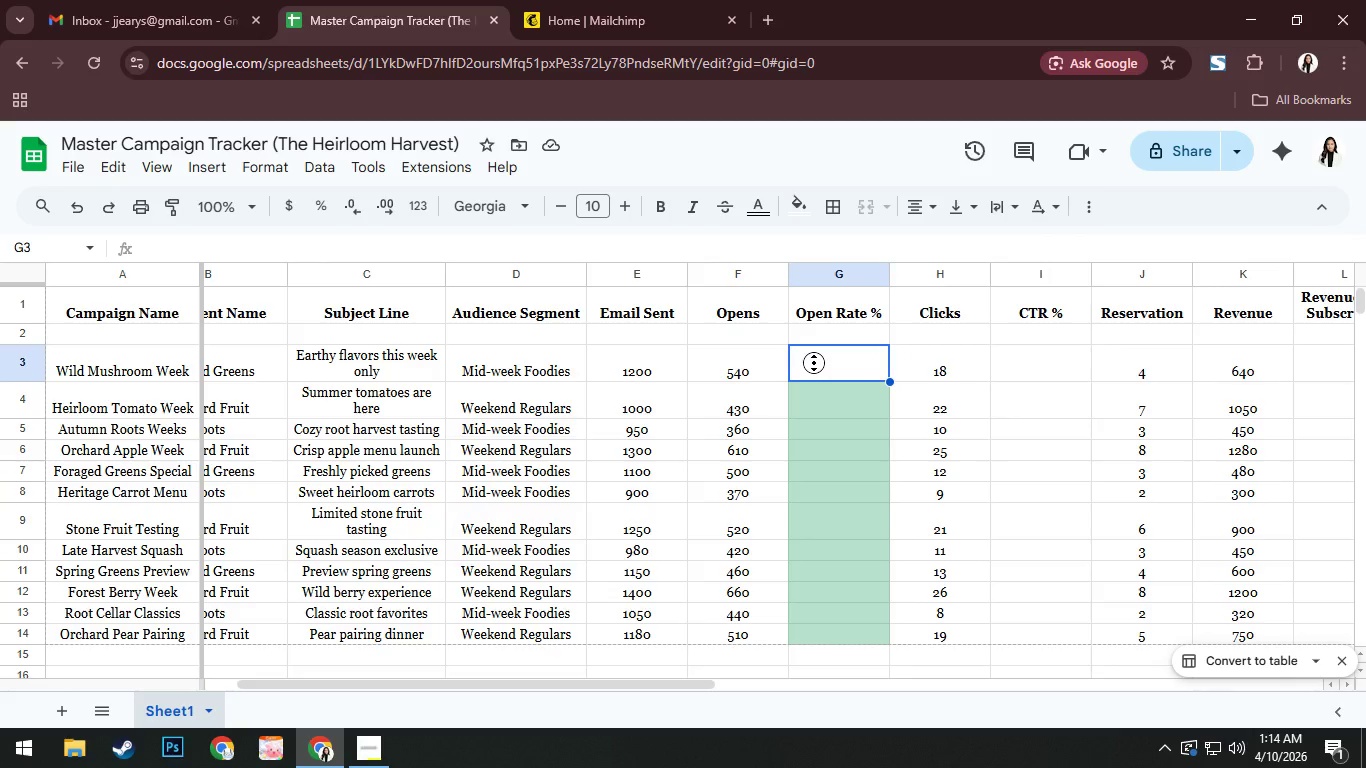 
double_click([814, 362])
 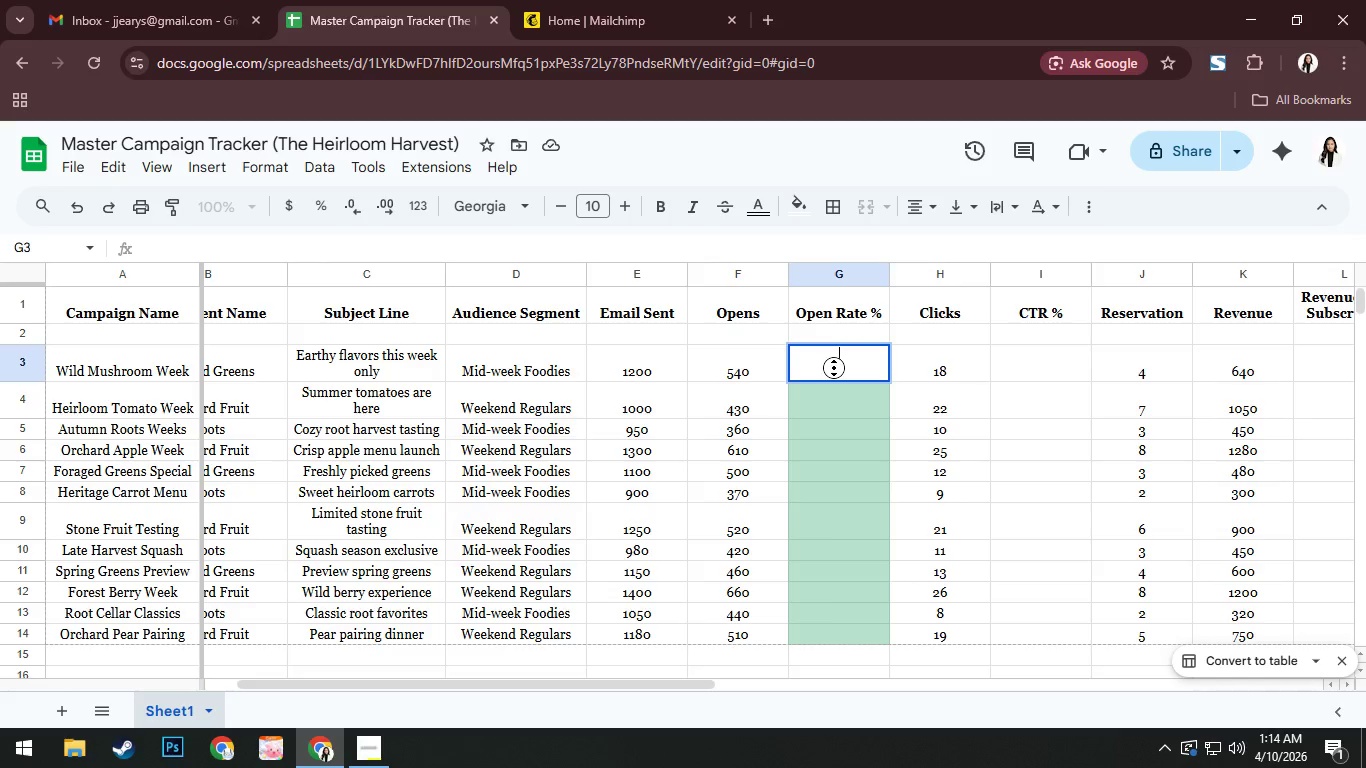 
type(=F2)
 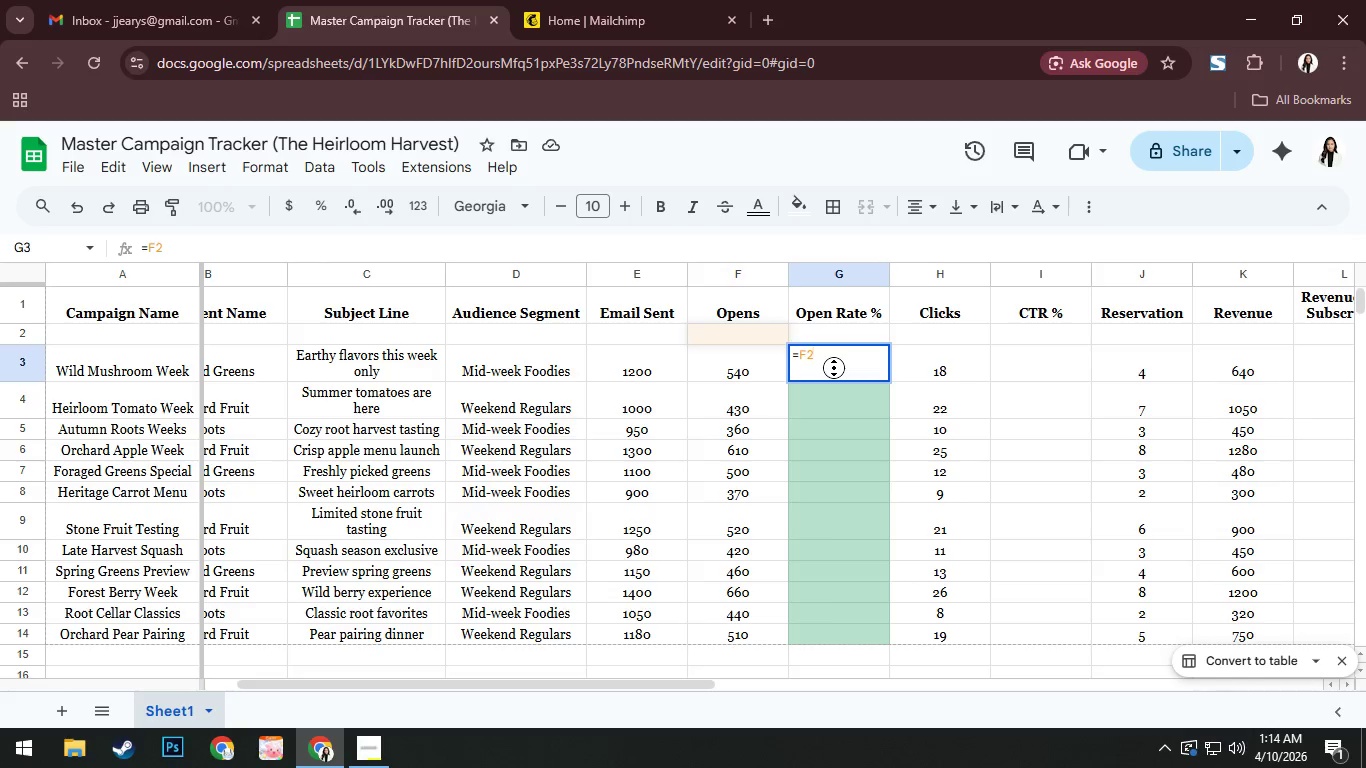 
type(/E2)
 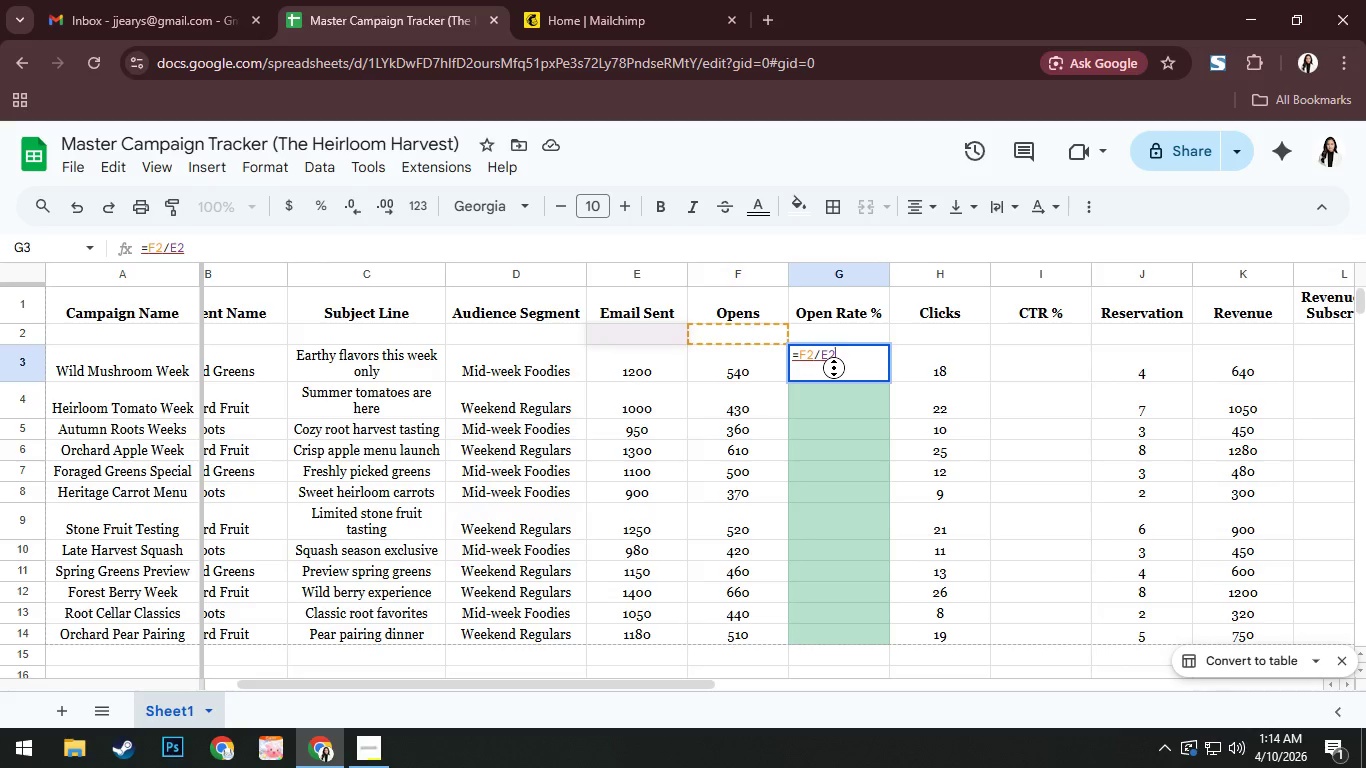 
key(Enter)
 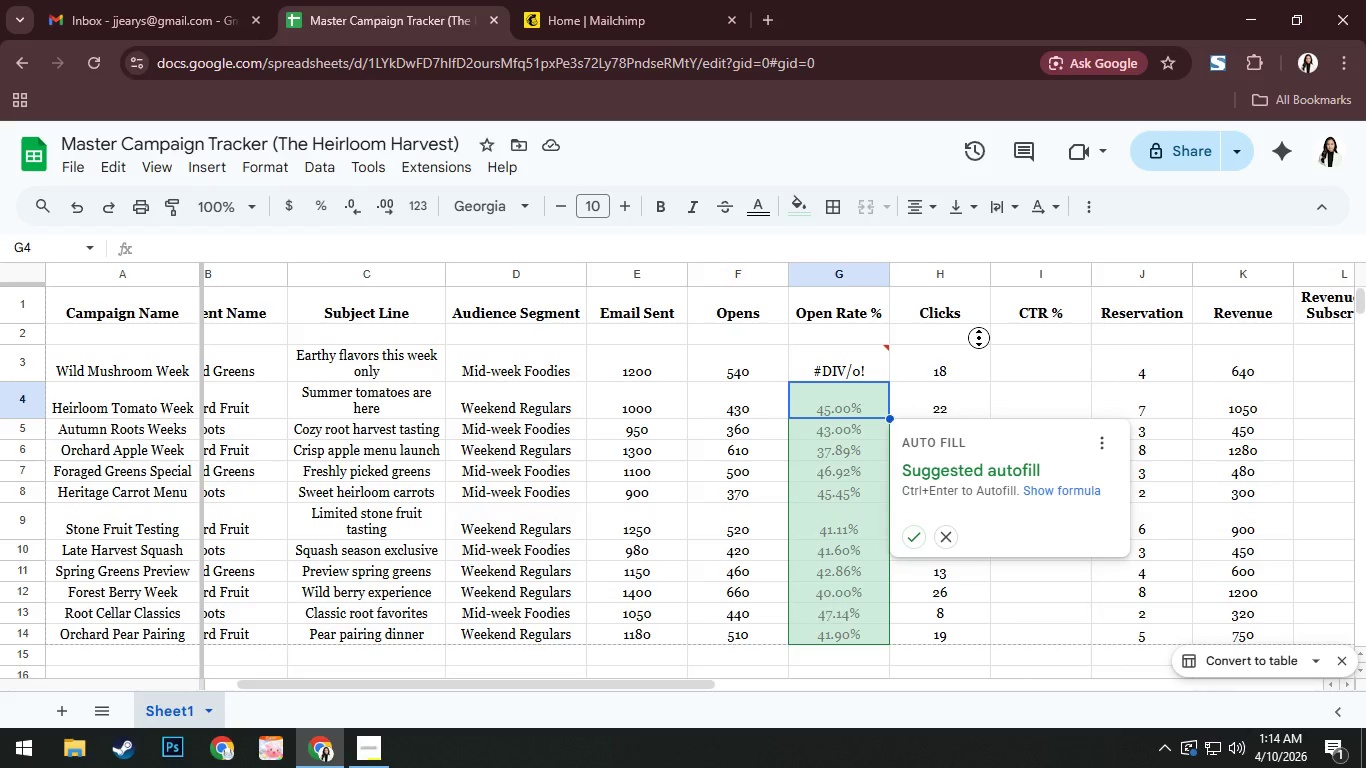 
wait(7.78)
 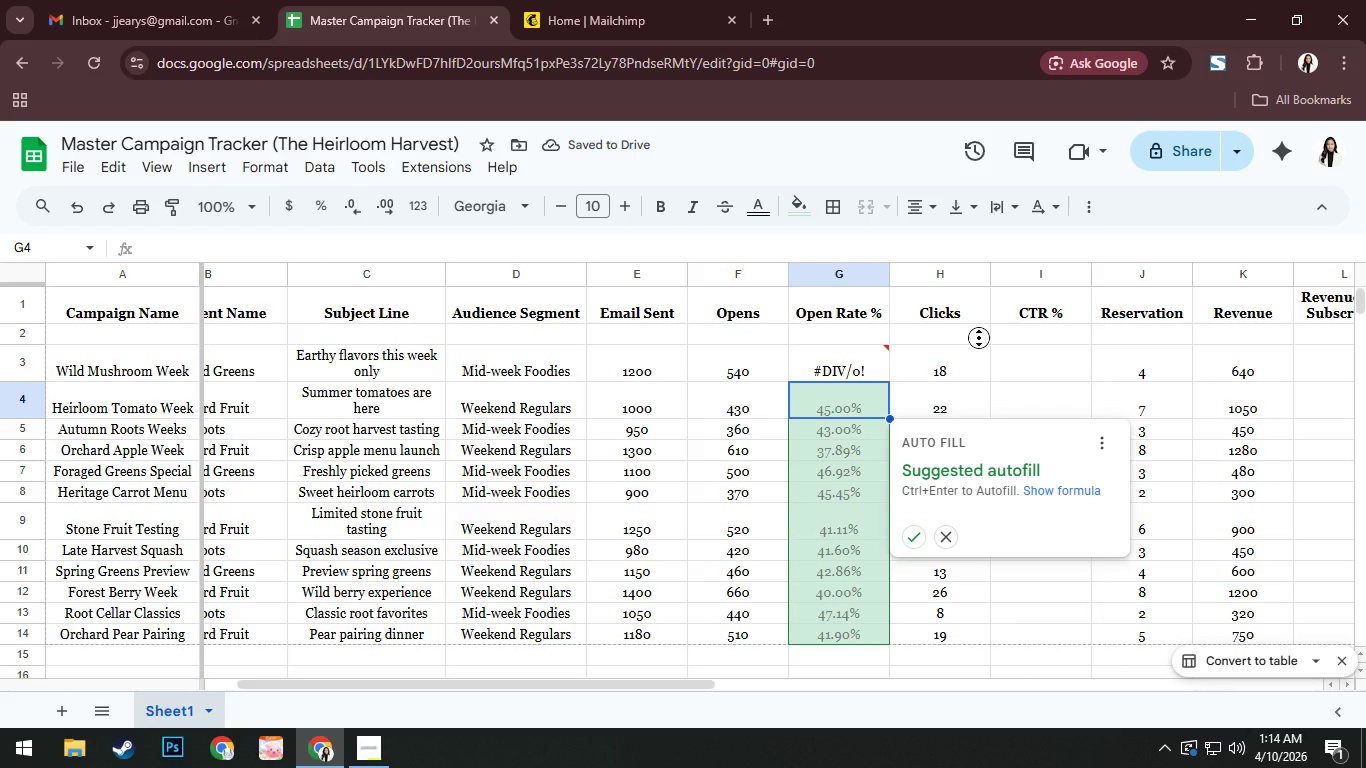 
left_click([862, 360])
 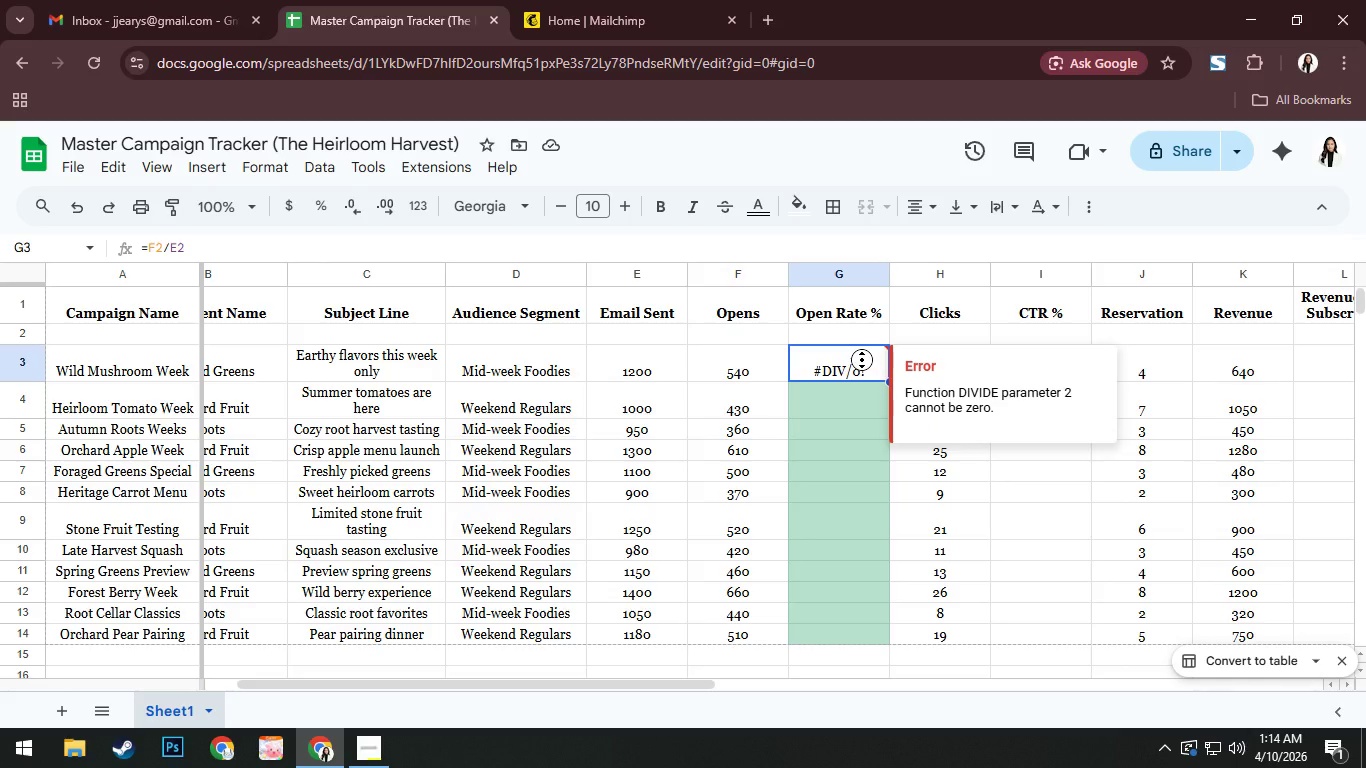 
left_click([856, 403])
 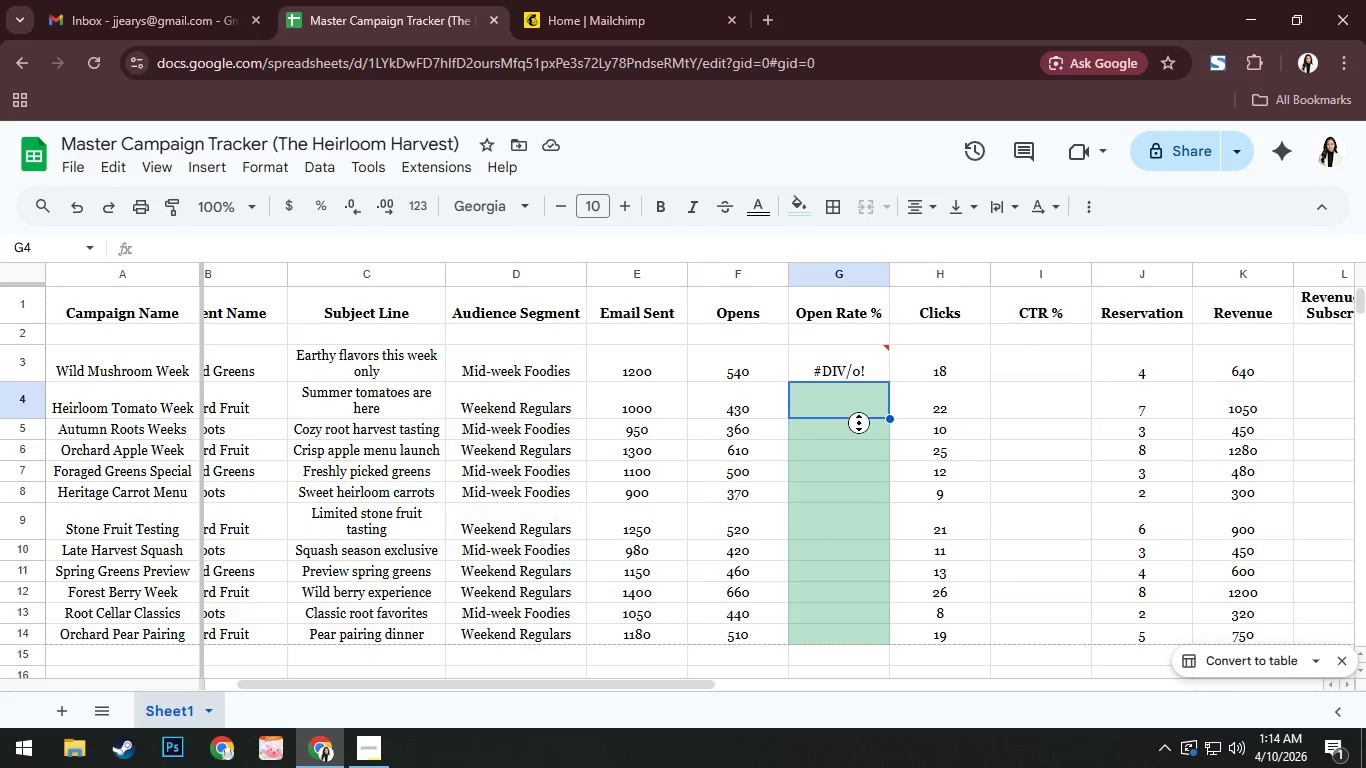 
left_click([859, 427])
 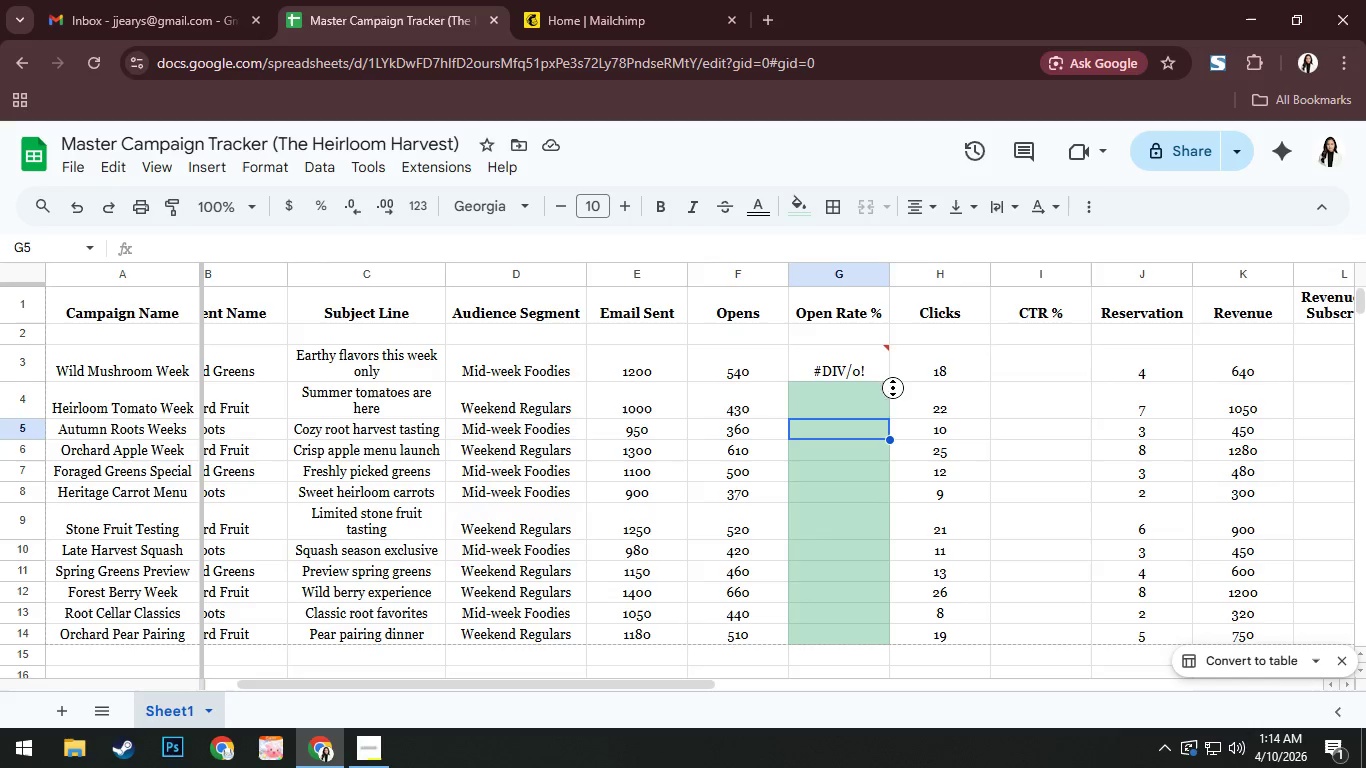 
left_click([867, 365])
 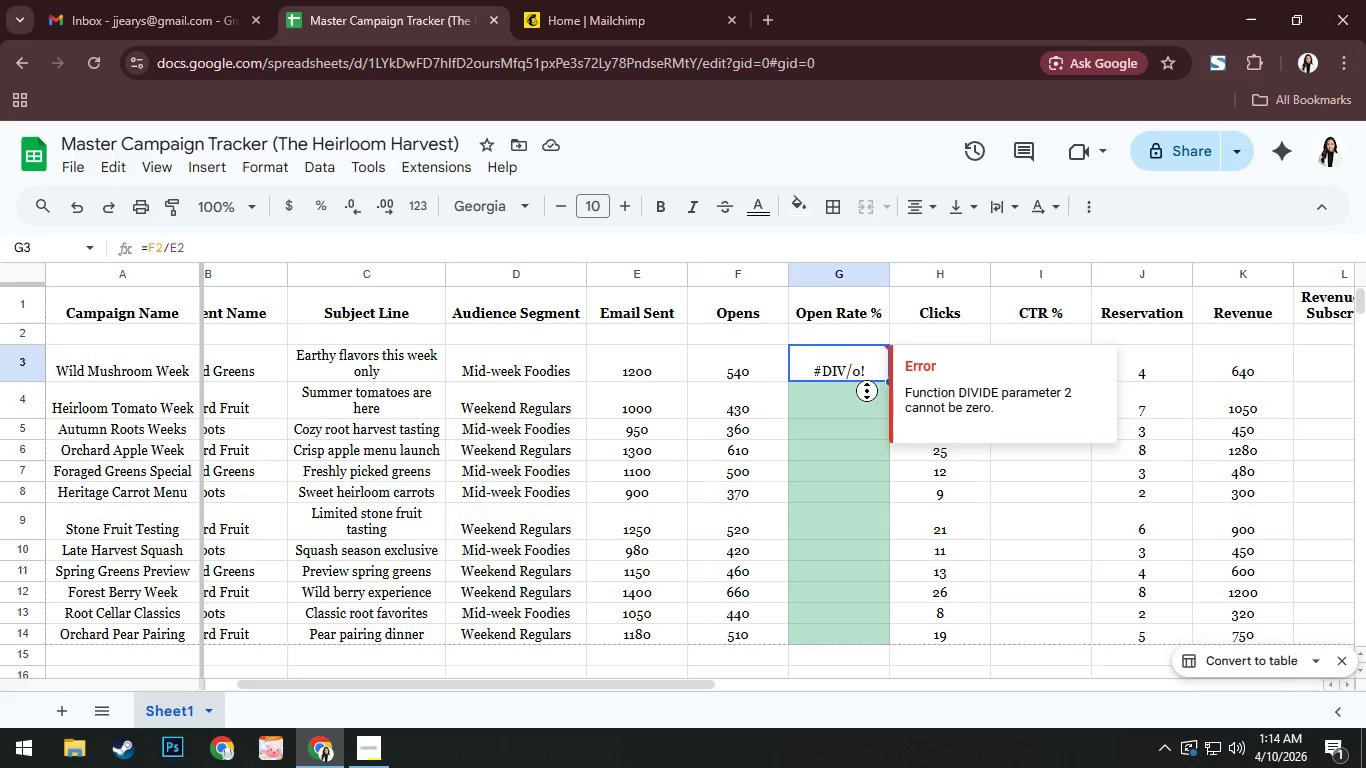 
left_click([867, 407])
 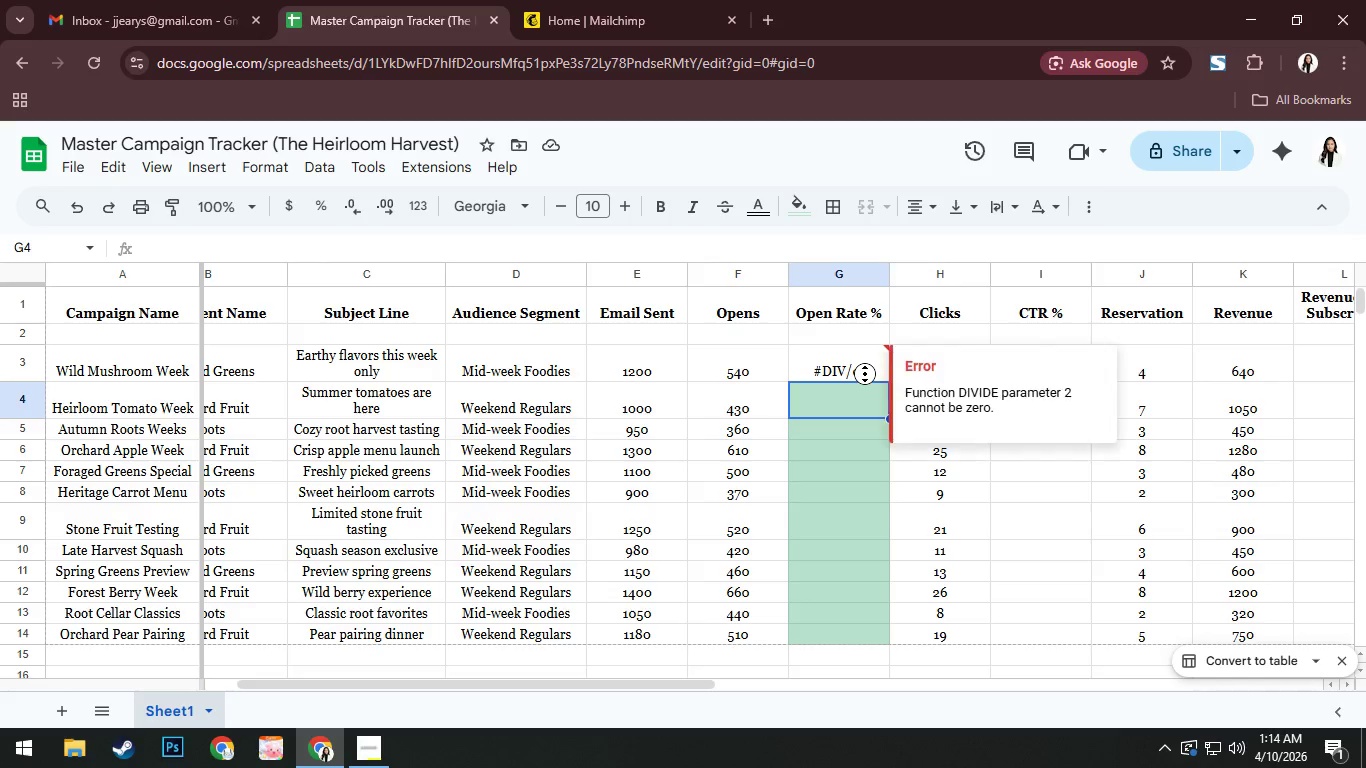 
double_click([865, 374])
 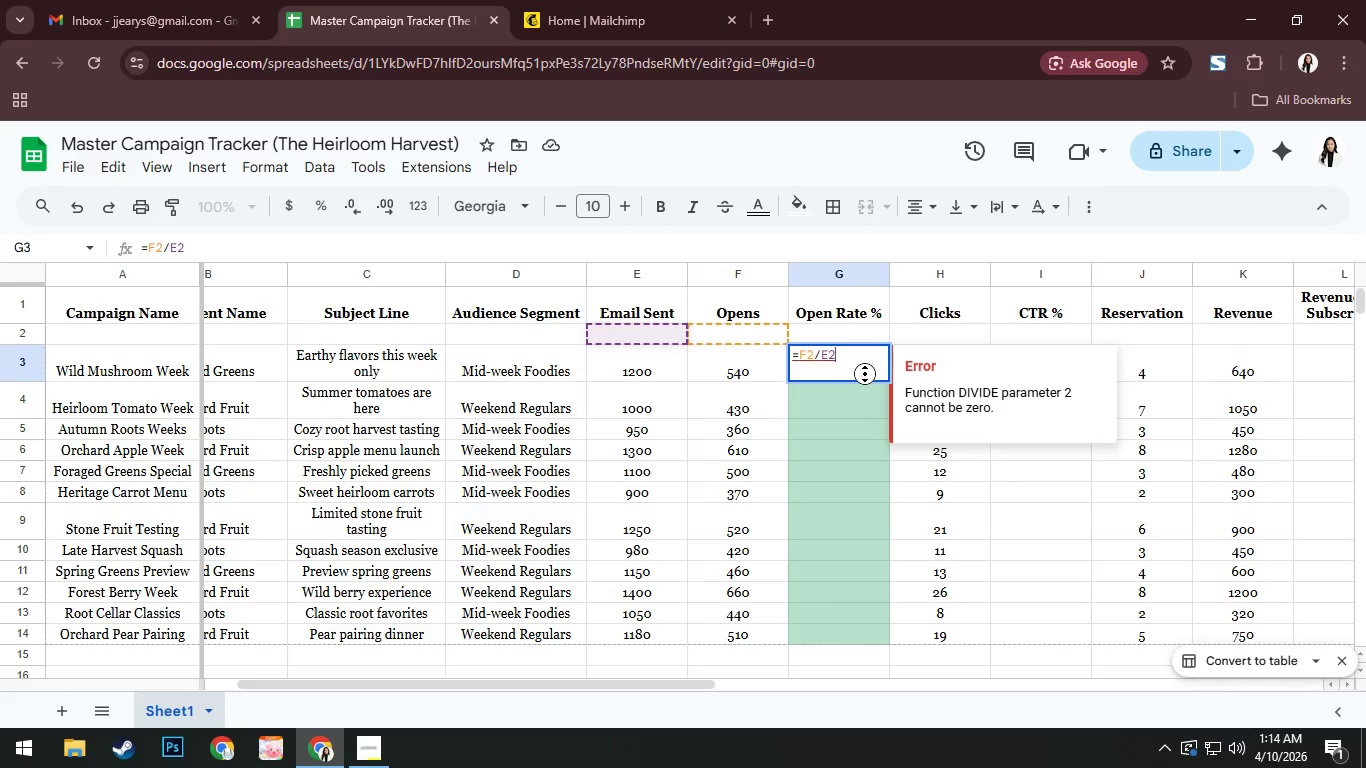 
key(ArrowLeft)
 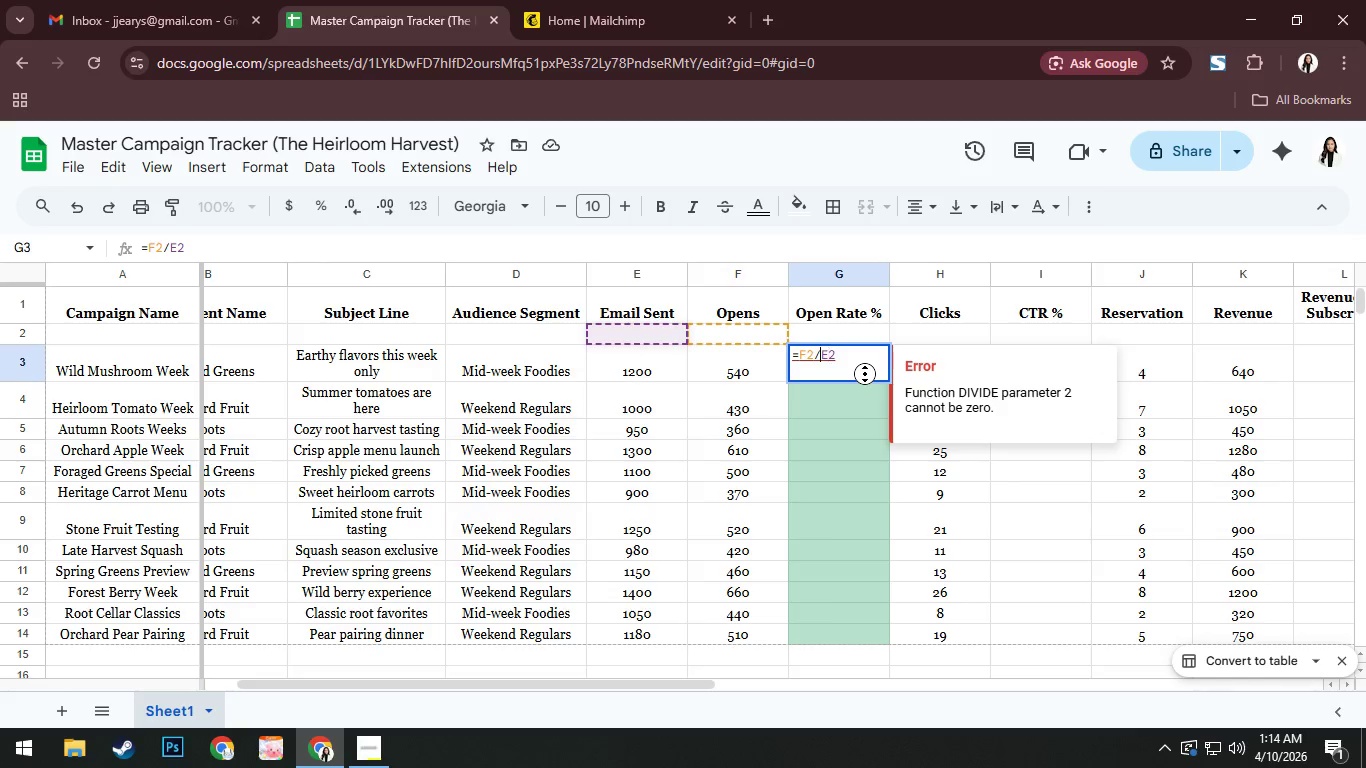 
key(ArrowLeft)
 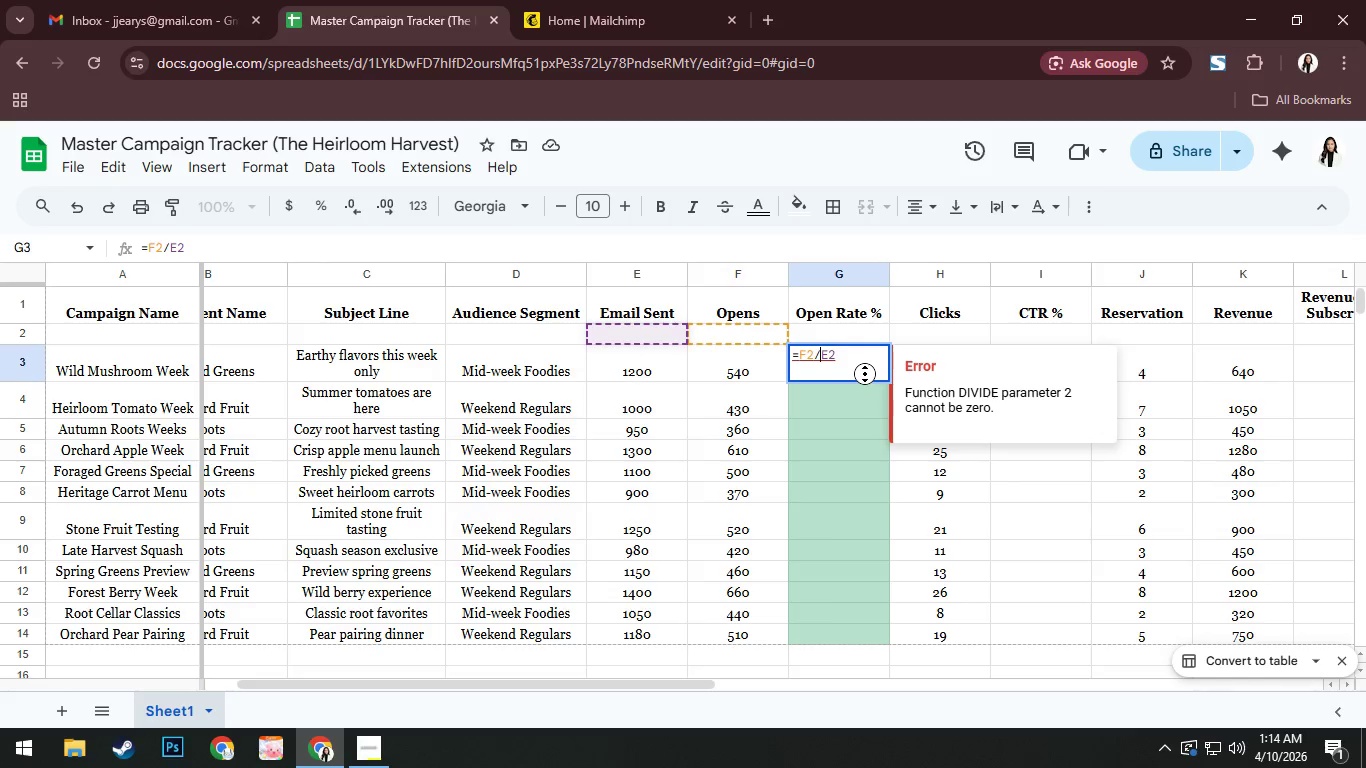 
key(ArrowLeft)
 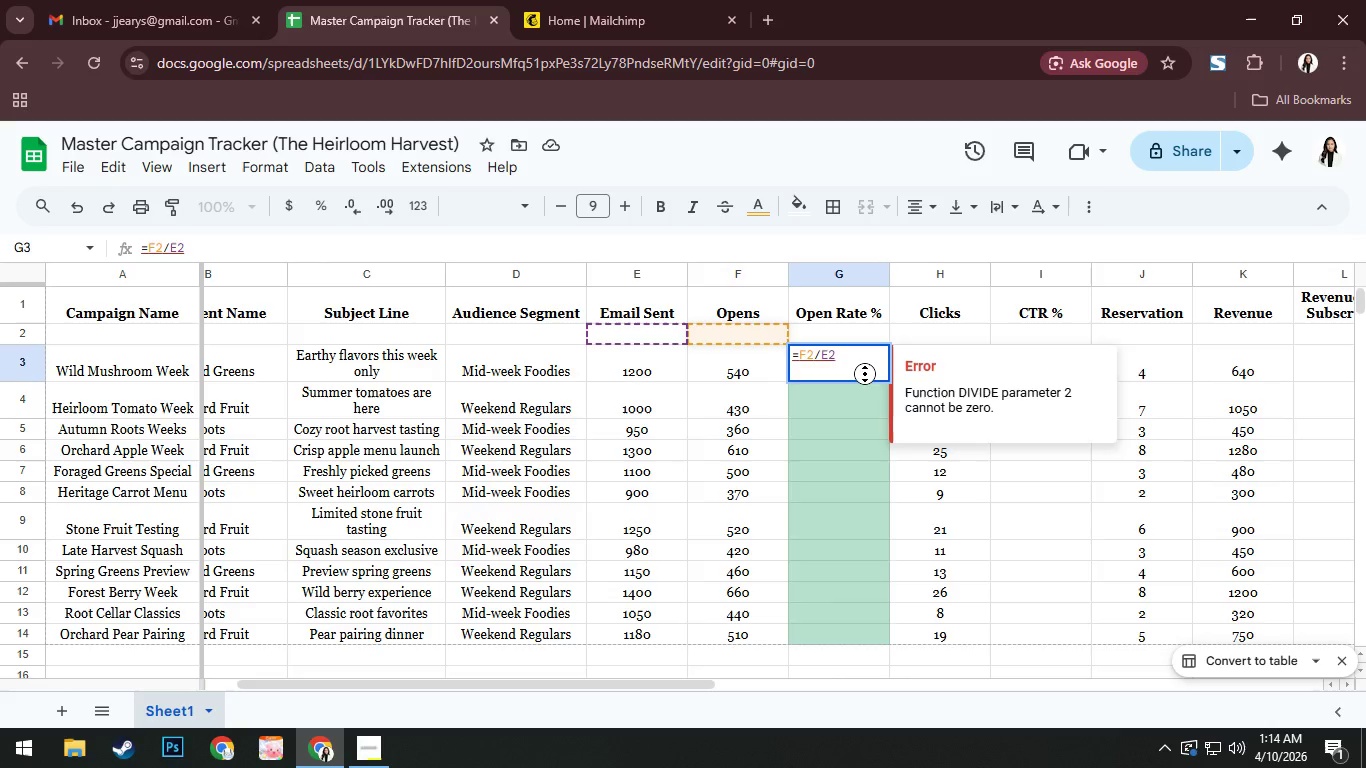 
key(Backspace)
 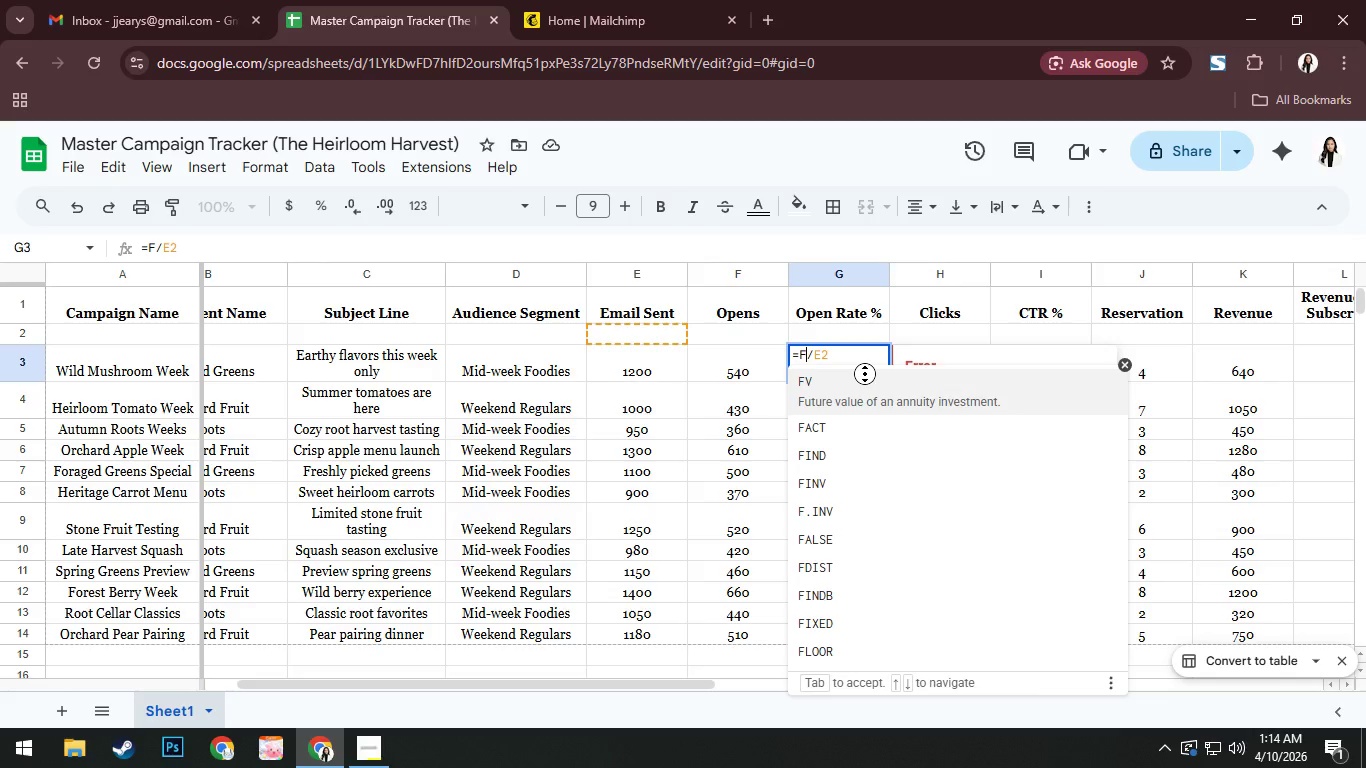 
key(Numpad3)
 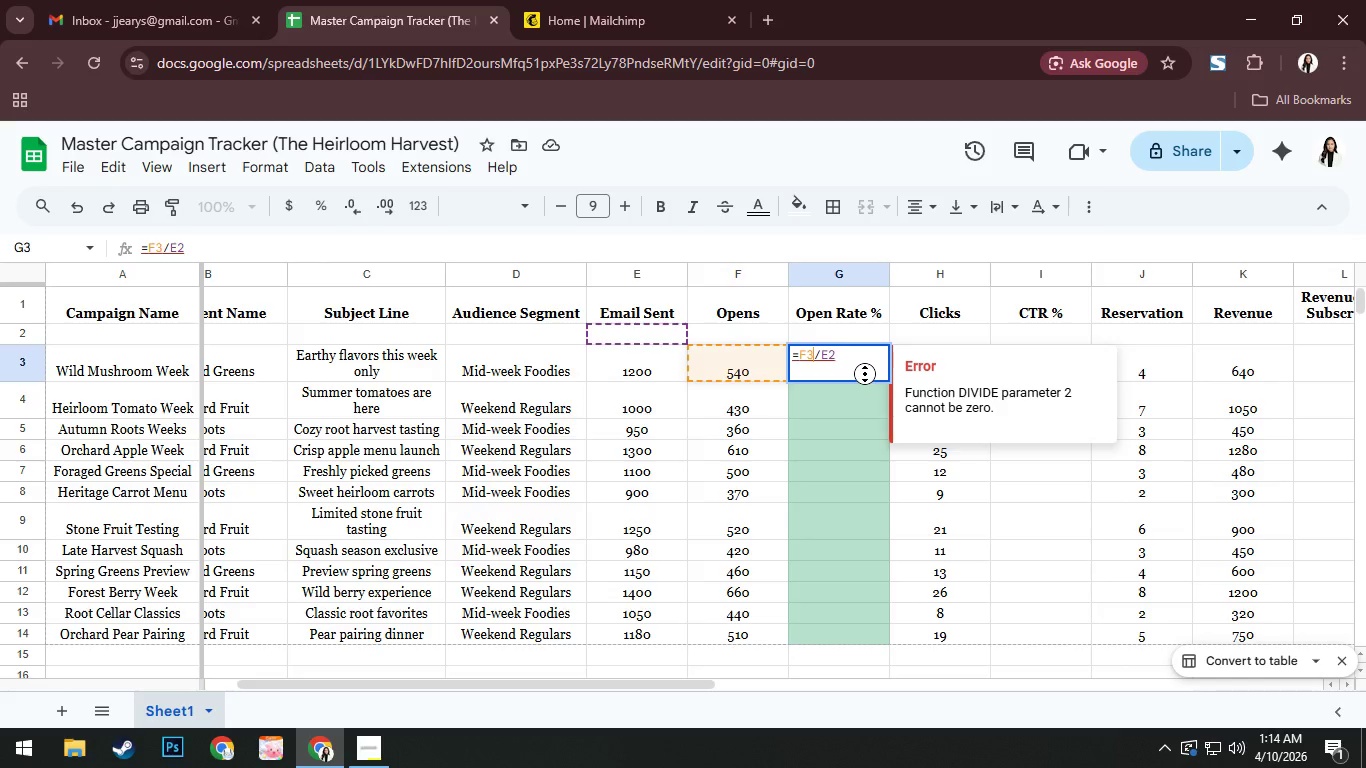 
key(ArrowRight)
 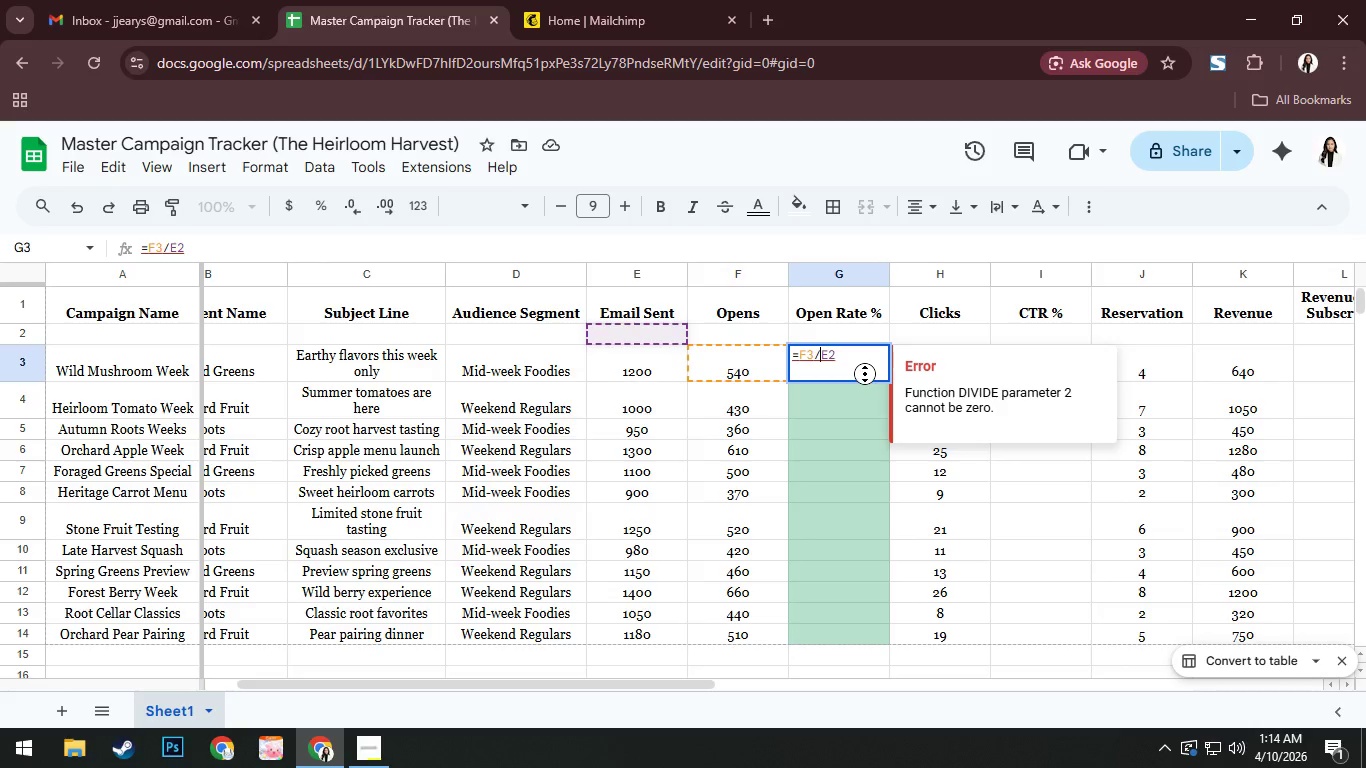 
key(ArrowRight)
 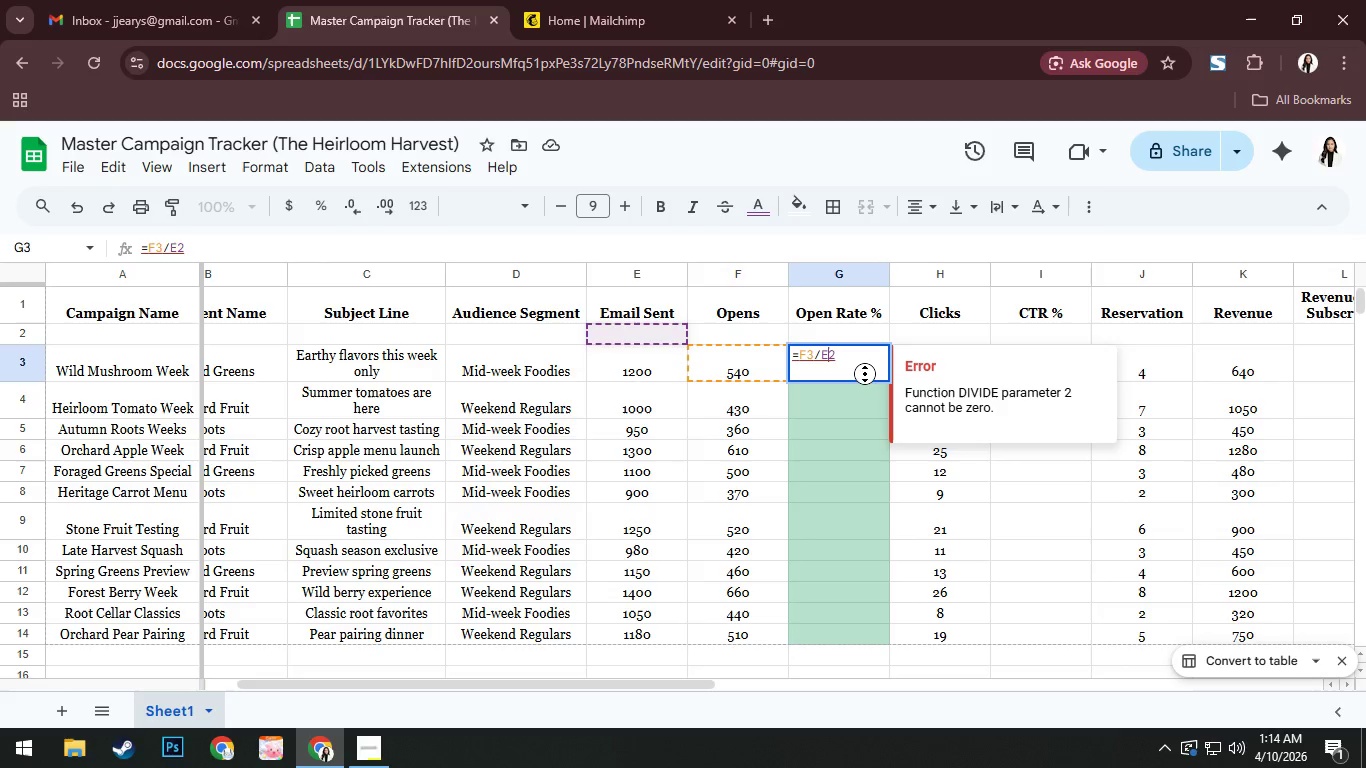 
key(ArrowRight)
 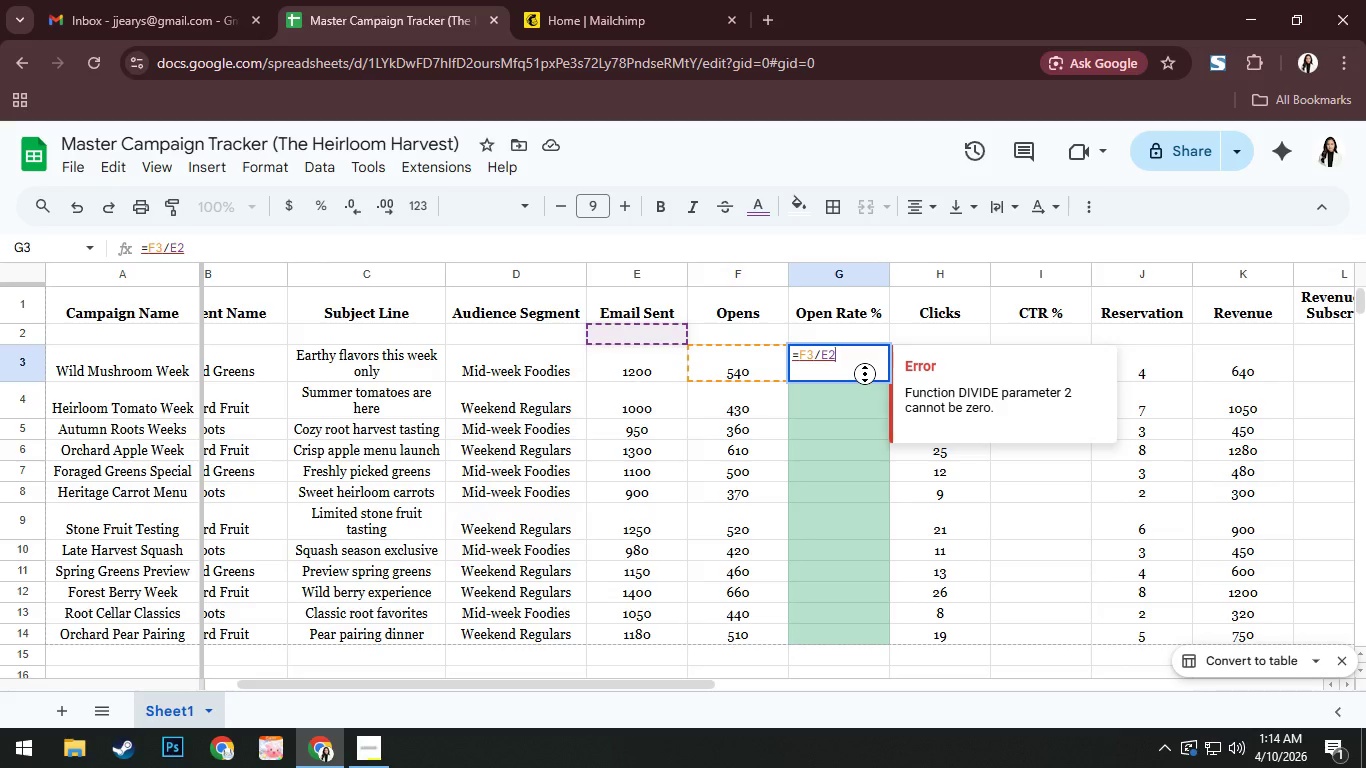 
key(Equal)
 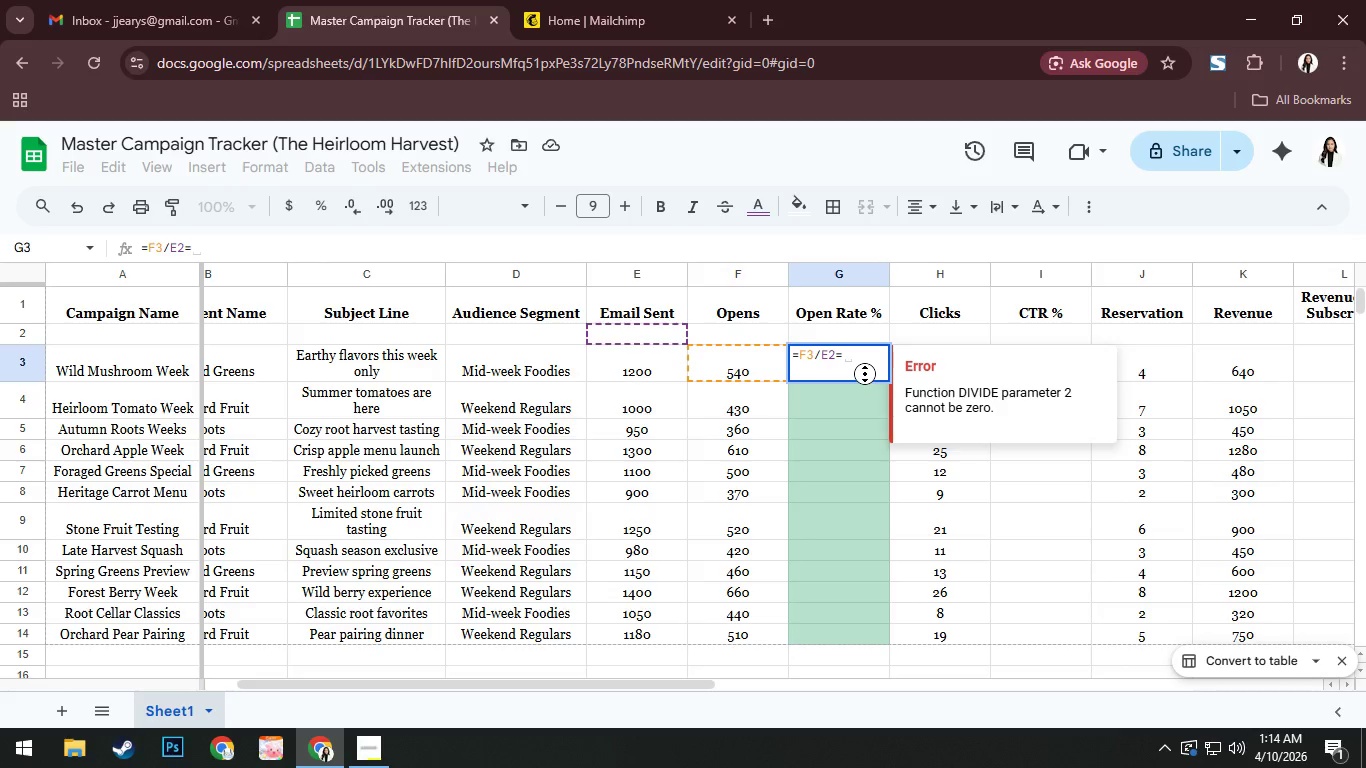 
key(Backspace)
 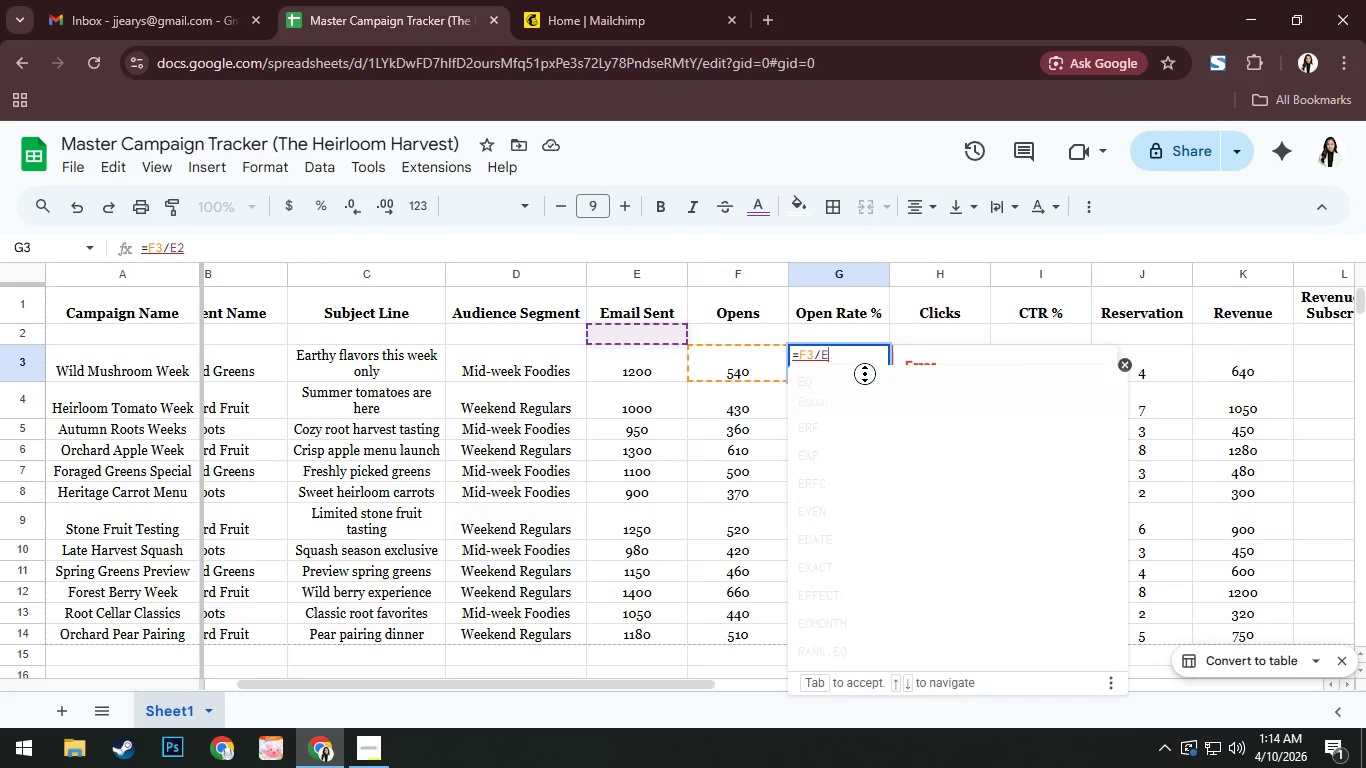 
key(Backspace)
 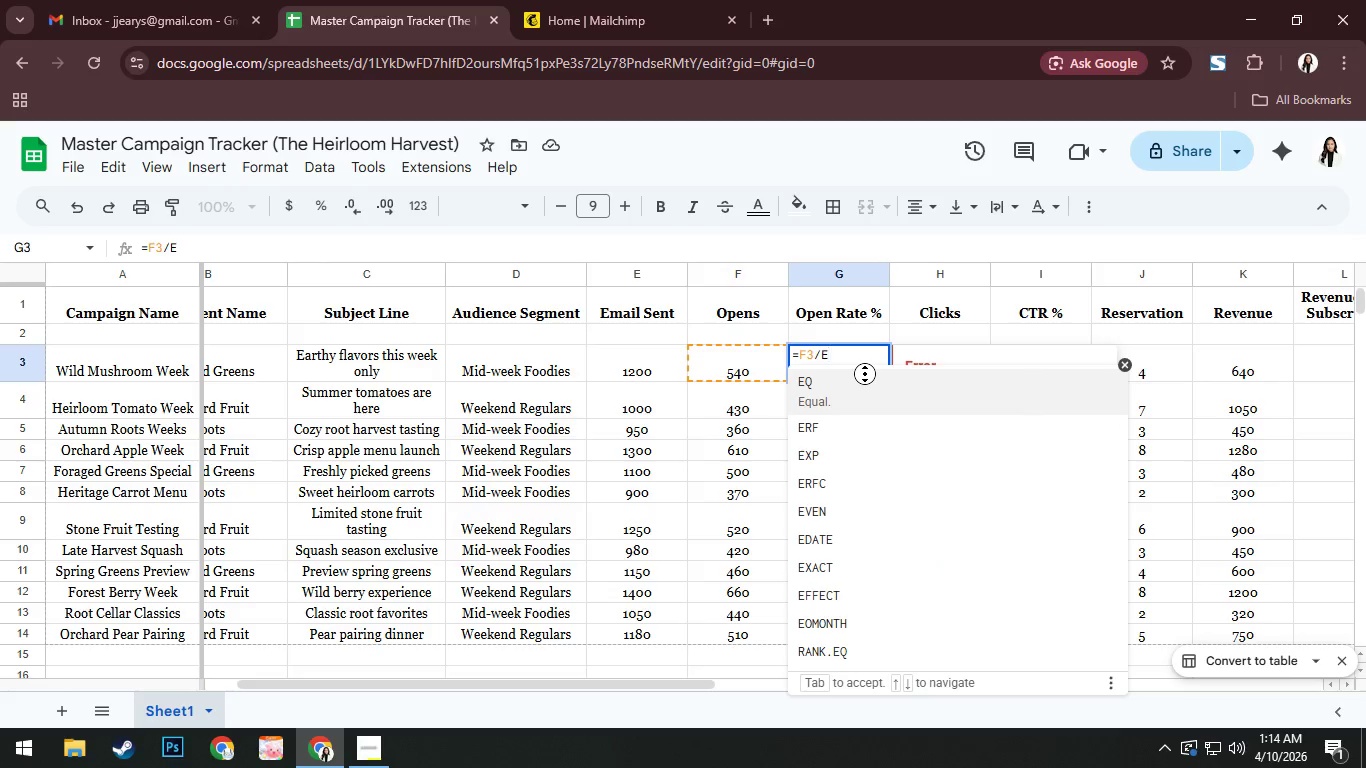 
key(Numpad3)
 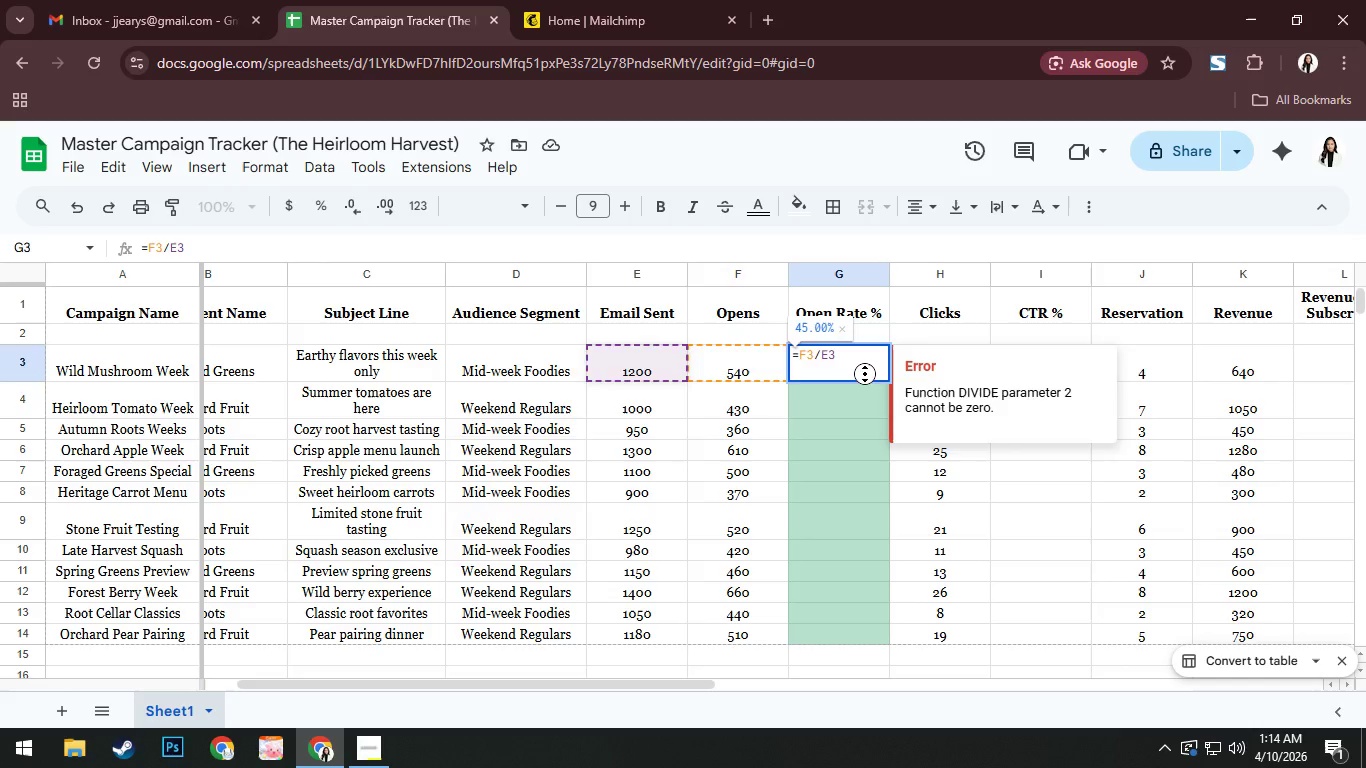 
key(NumpadEnter)
 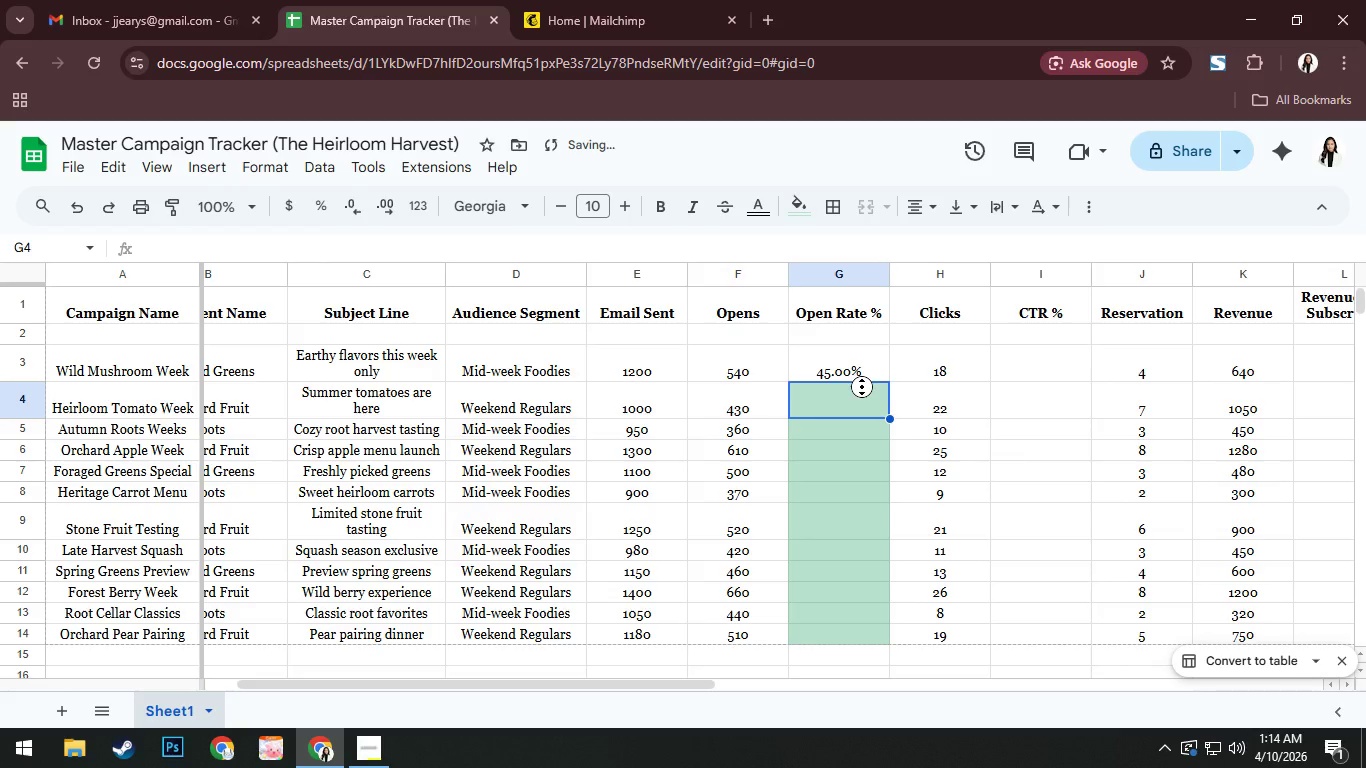 
left_click([860, 393])
 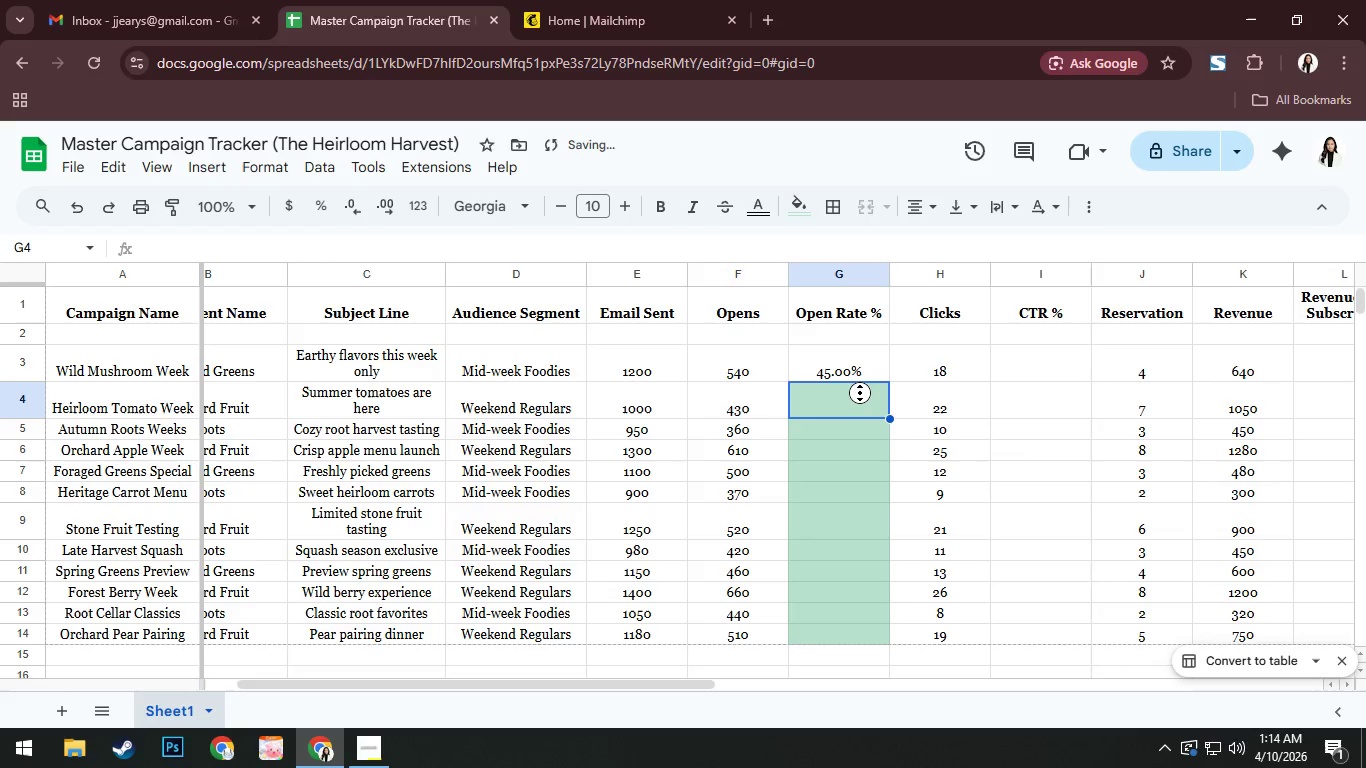 
double_click([860, 393])
 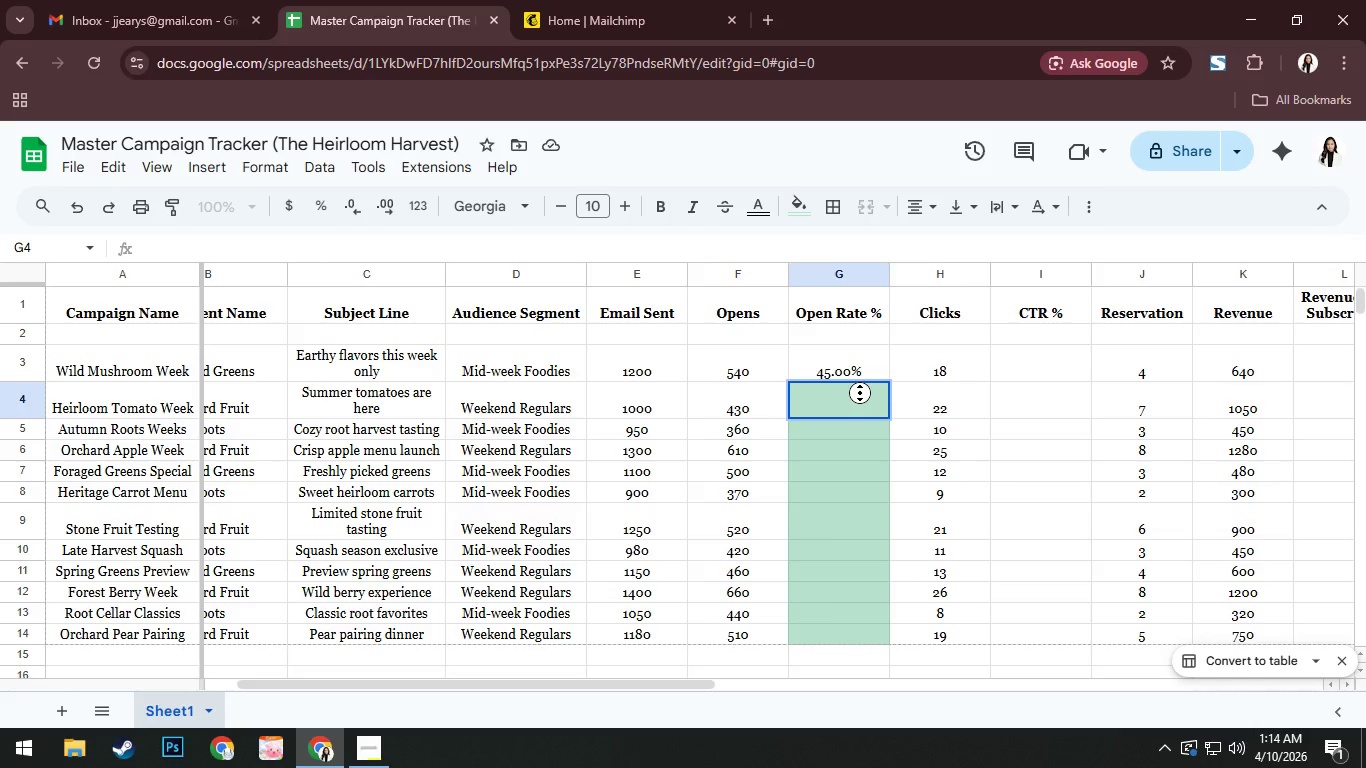 
wait(5.58)
 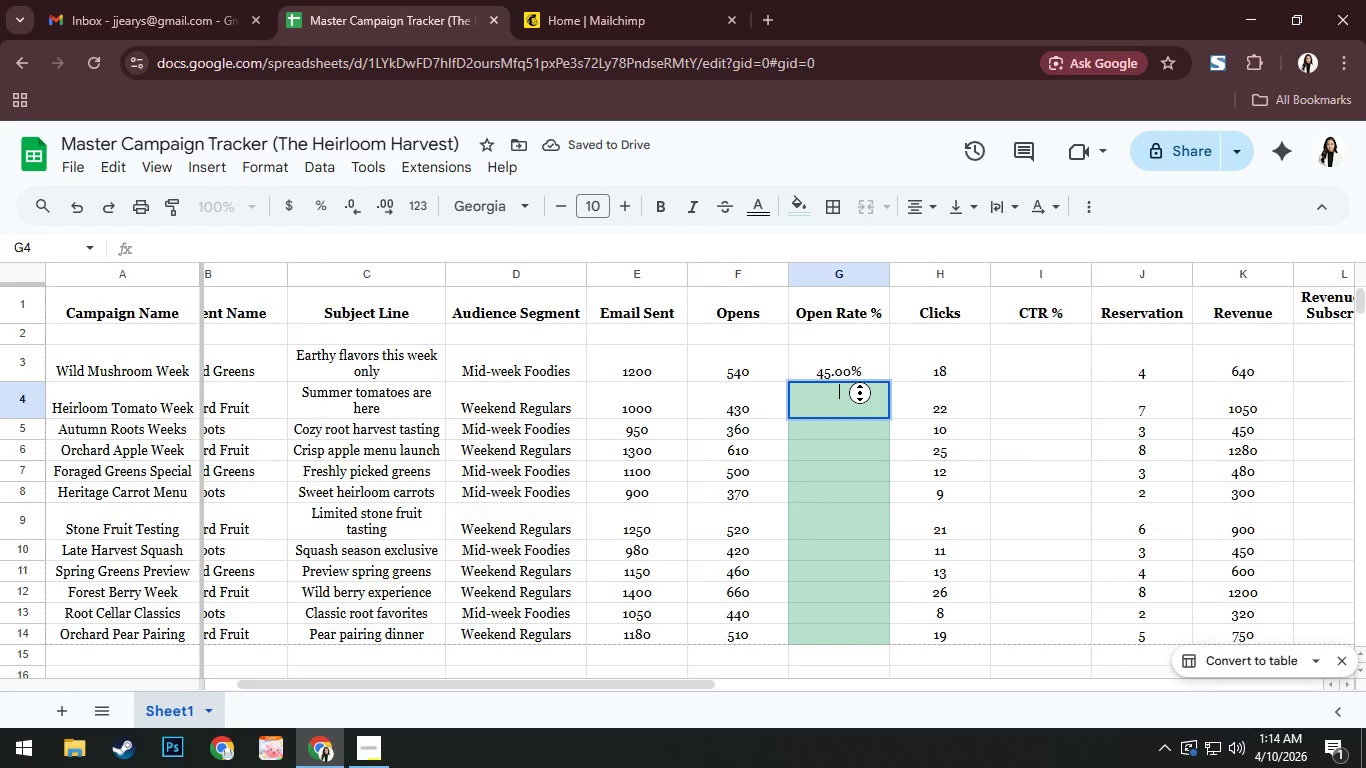 
double_click([860, 372])
 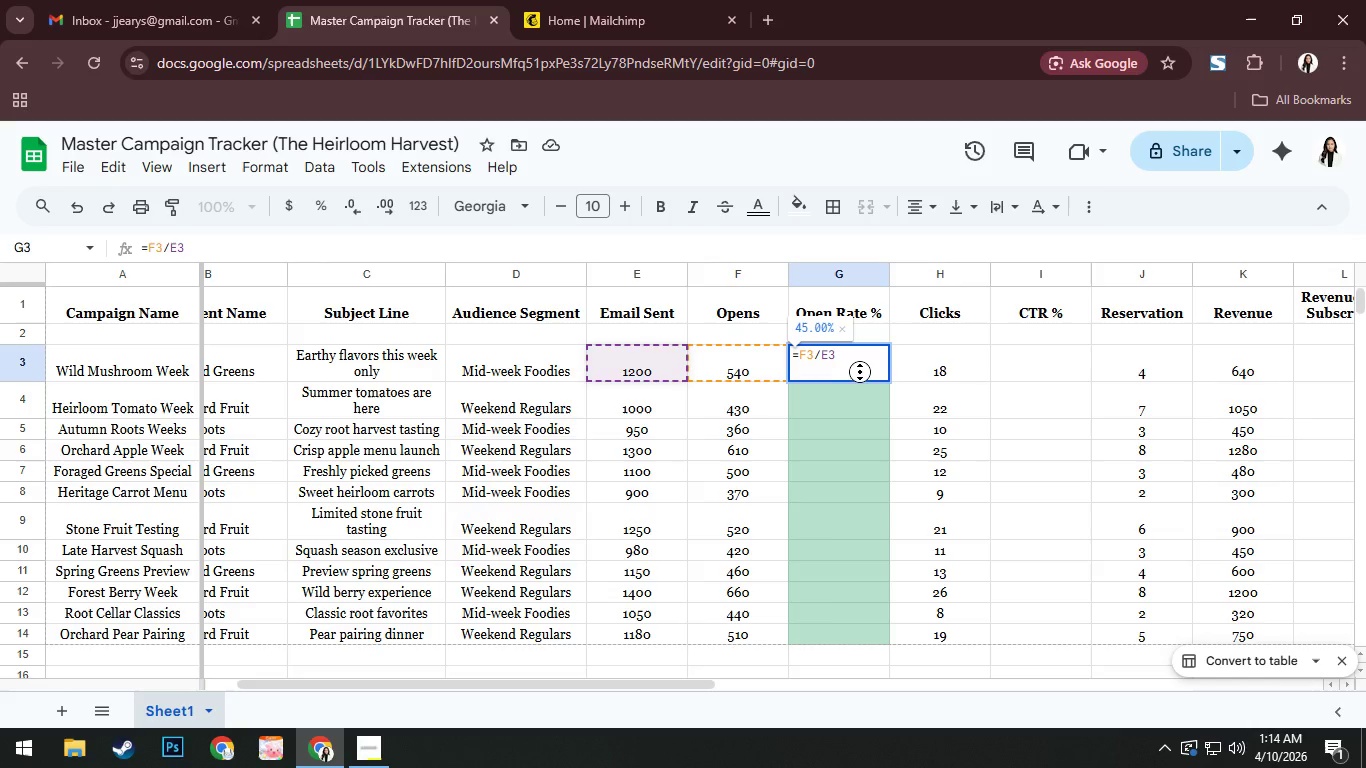 
scroll: coordinate [851, 375], scroll_direction: down, amount: 4.0
 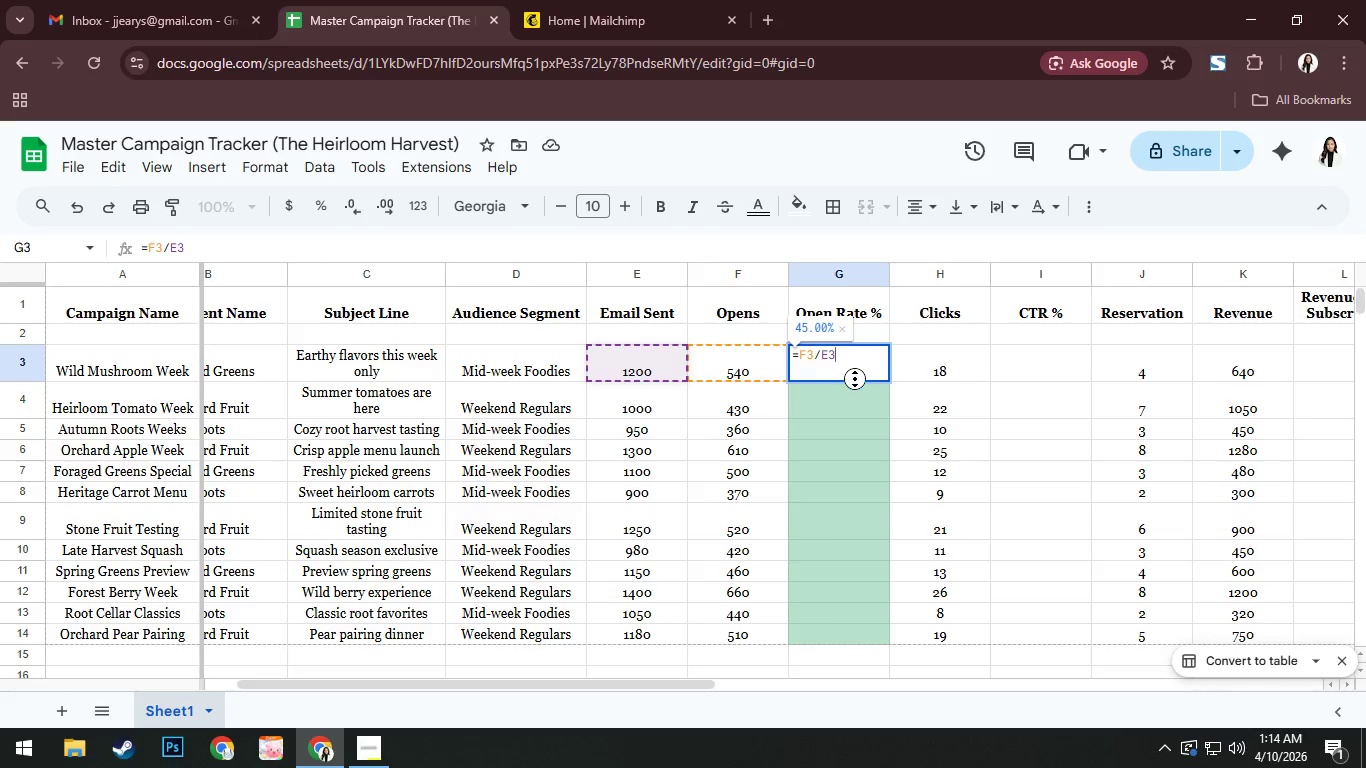 
left_click_drag(start_coordinate=[855, 382], to_coordinate=[859, 630])
 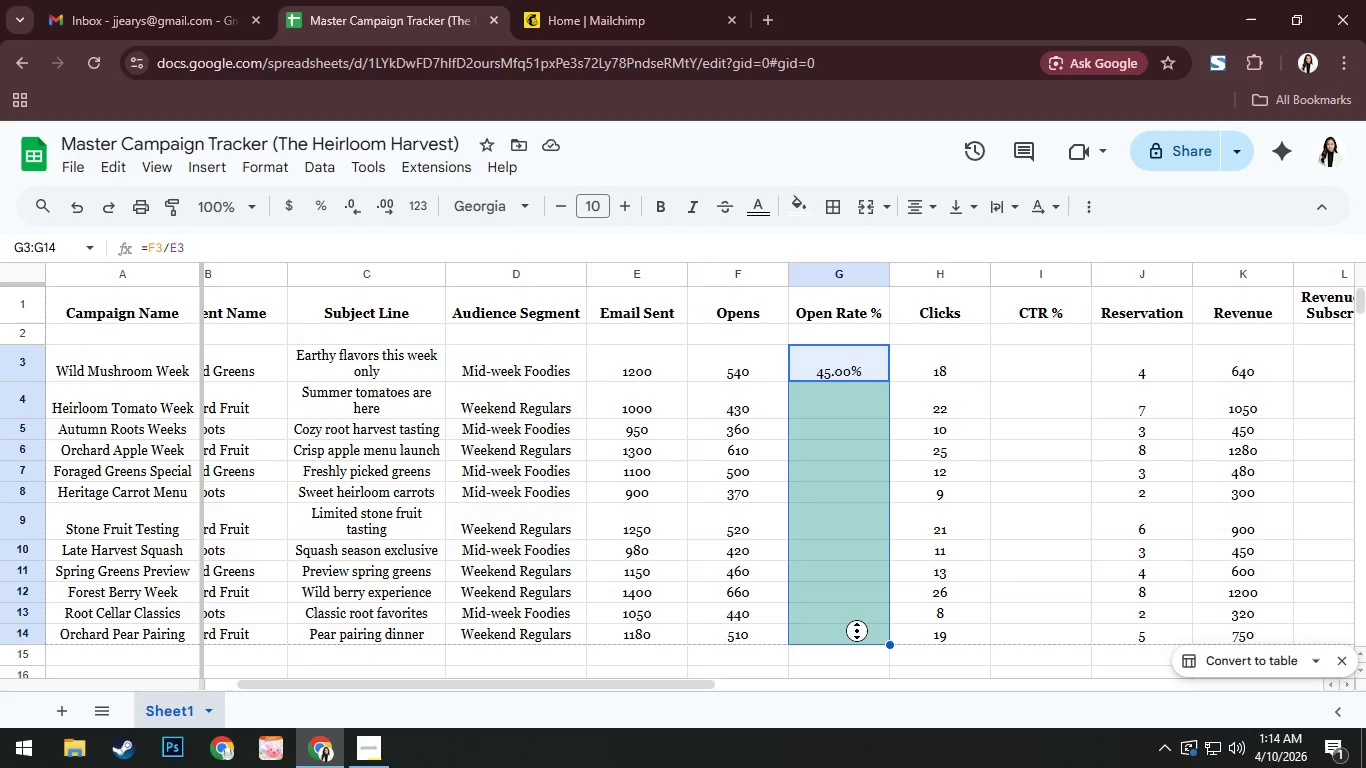 
key(Enter)
 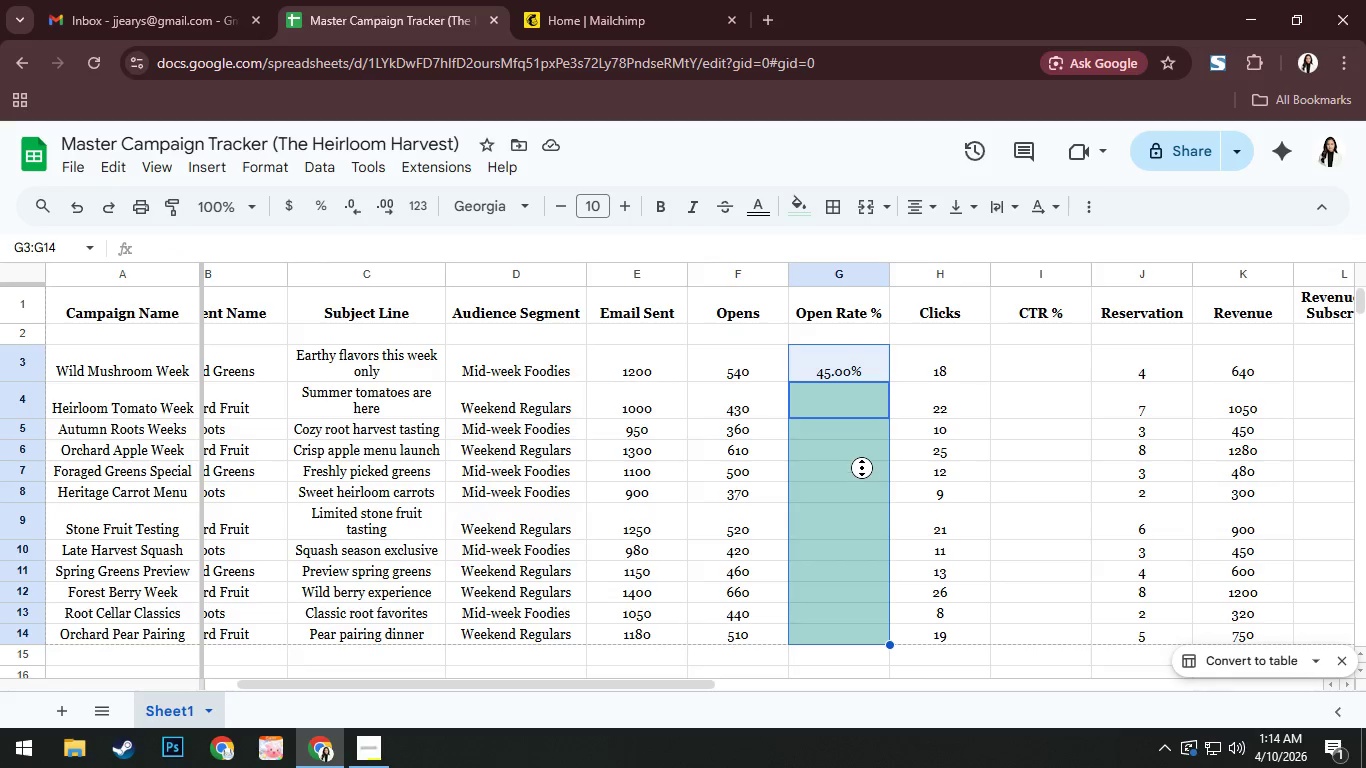 
left_click([859, 385])
 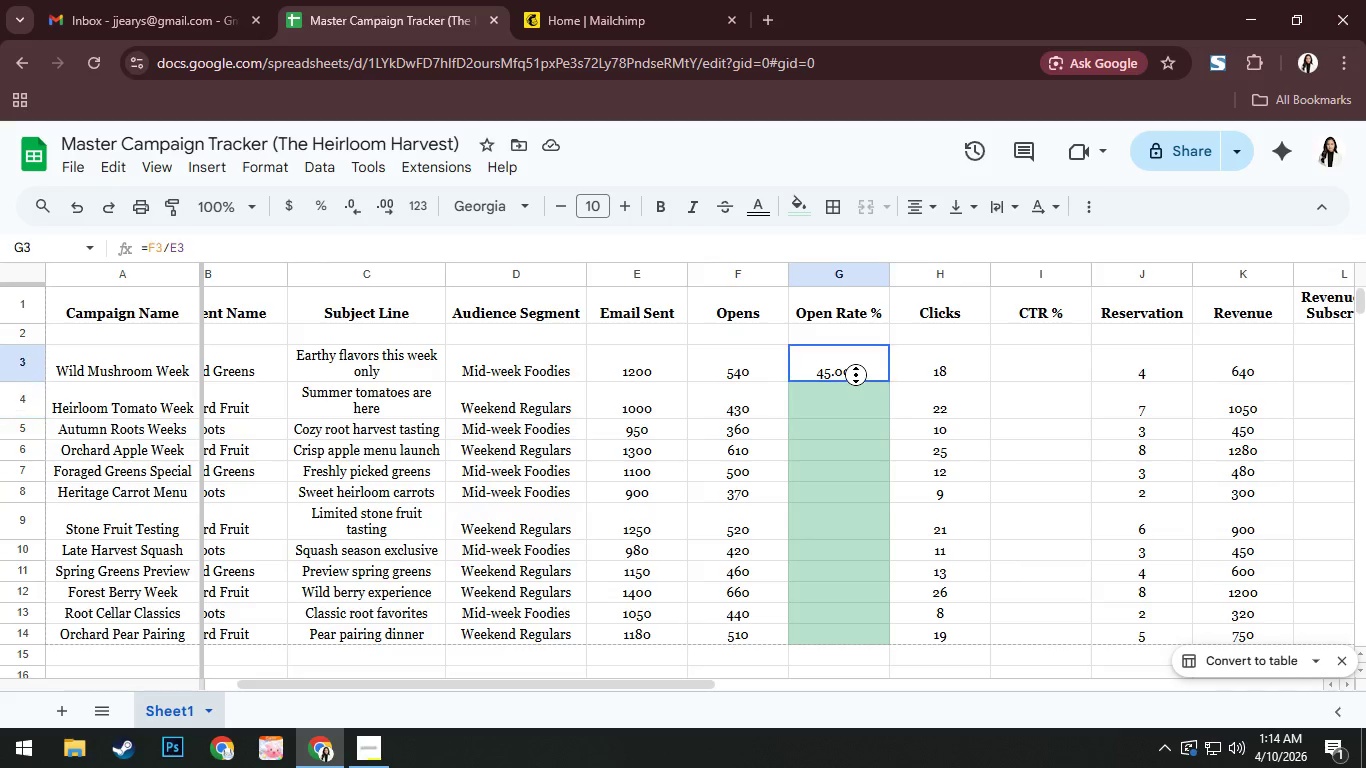 
double_click([856, 375])
 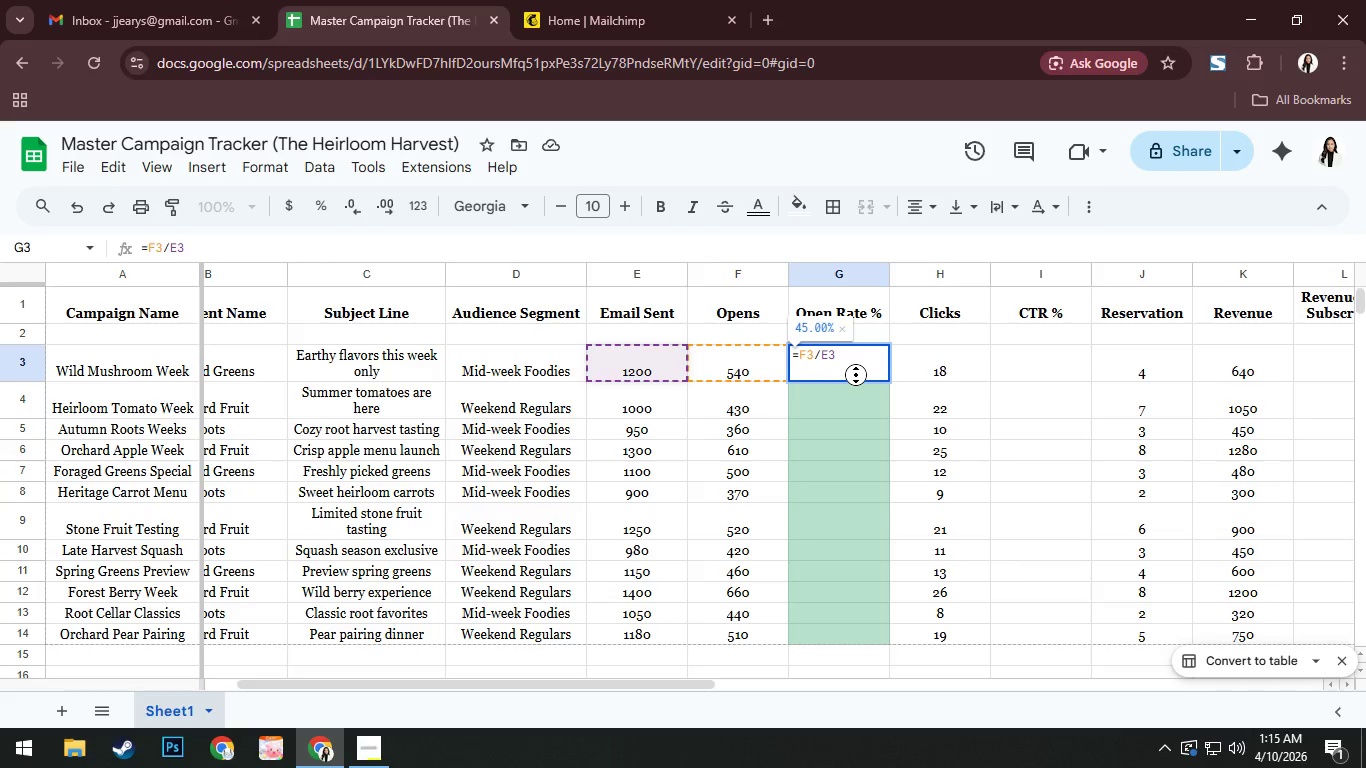 
key(Enter)
 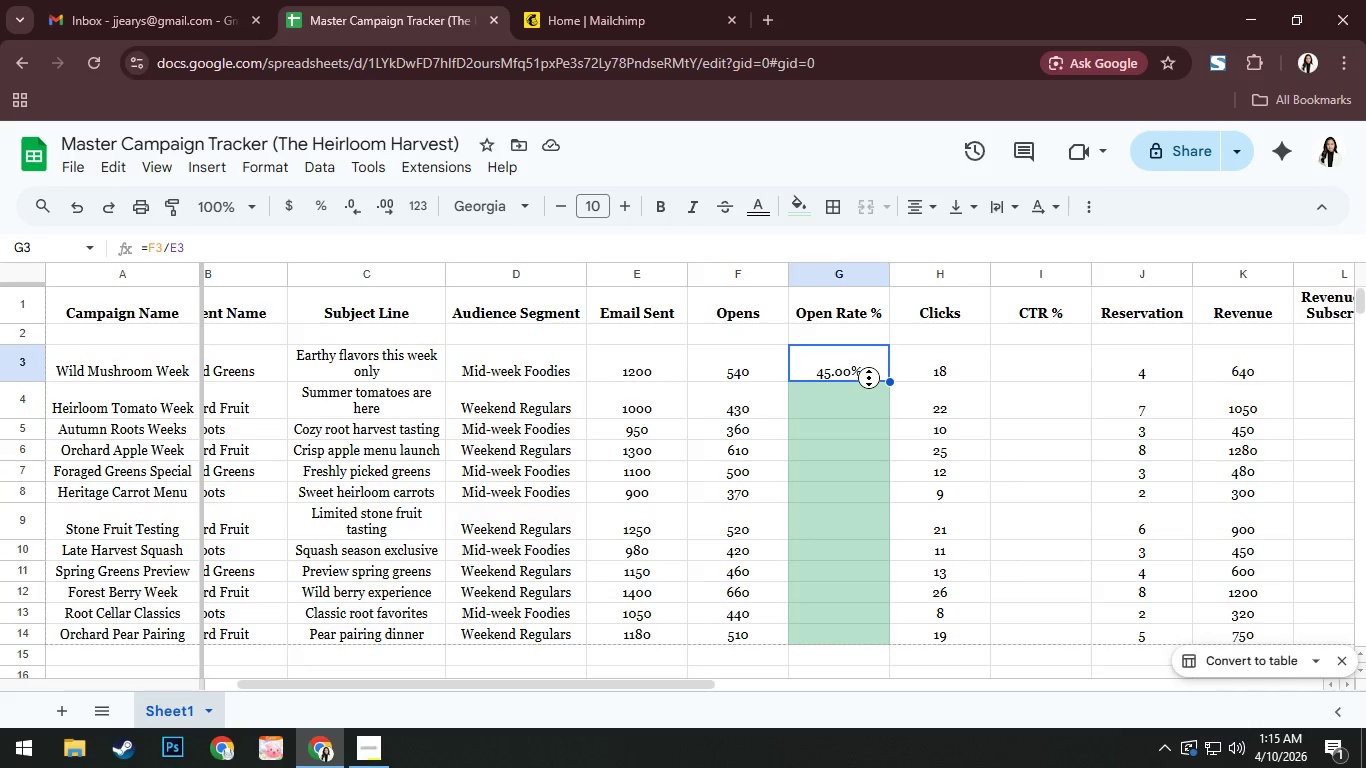 
double_click([850, 405])
 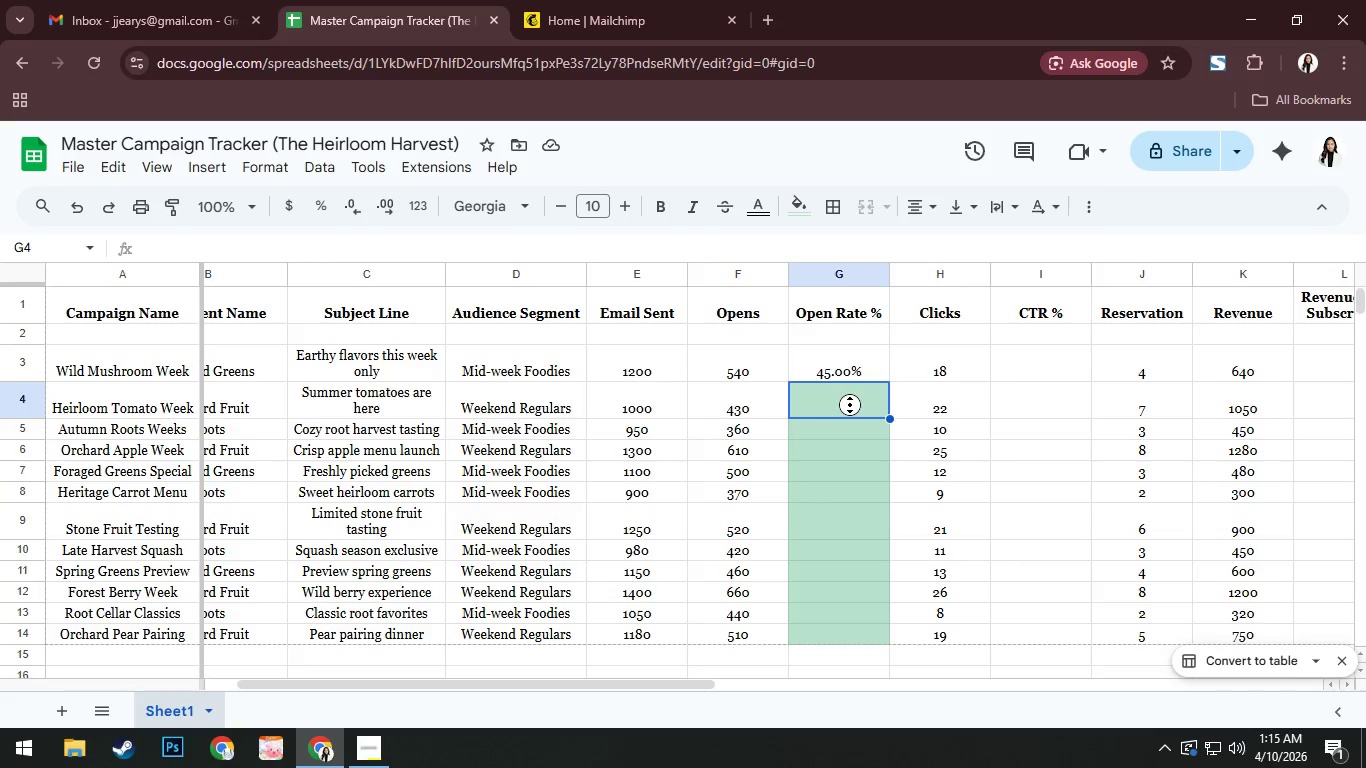 
triple_click([850, 405])
 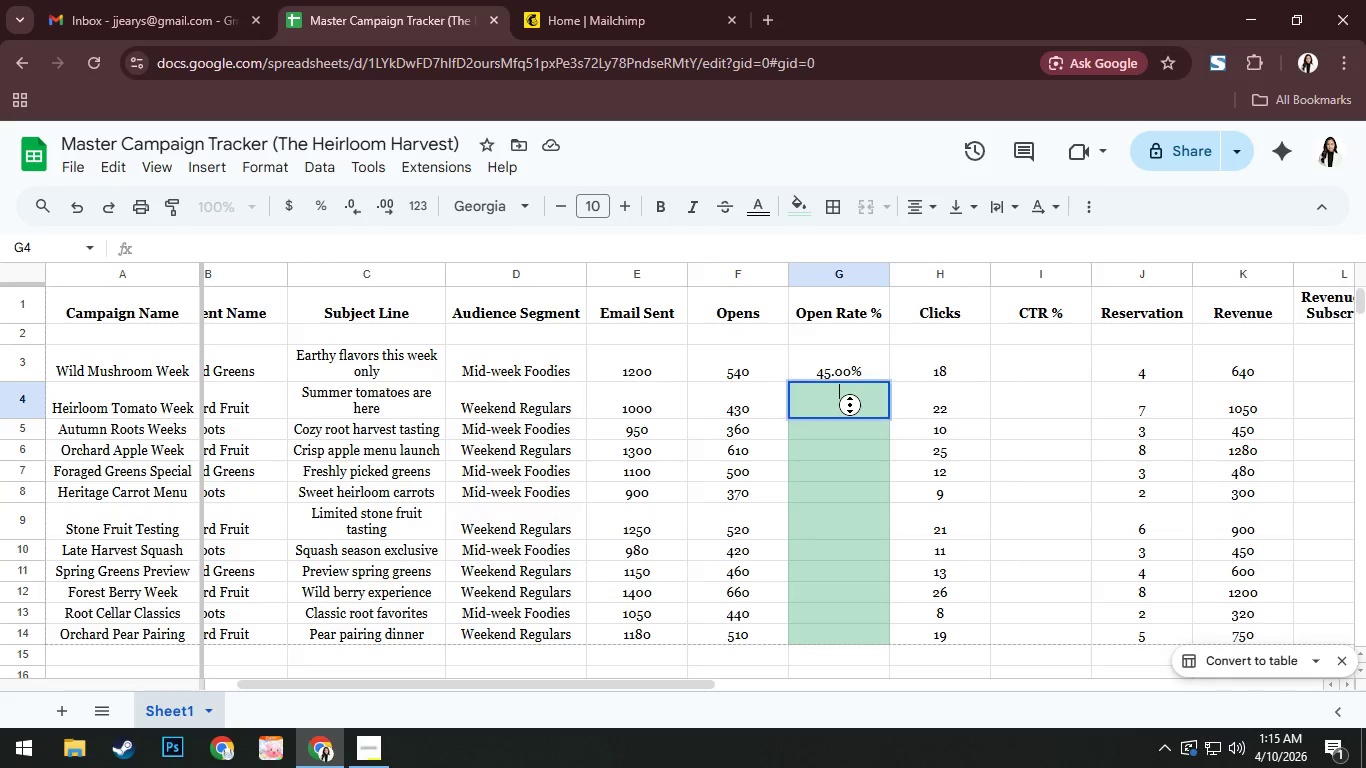 
triple_click([850, 405])
 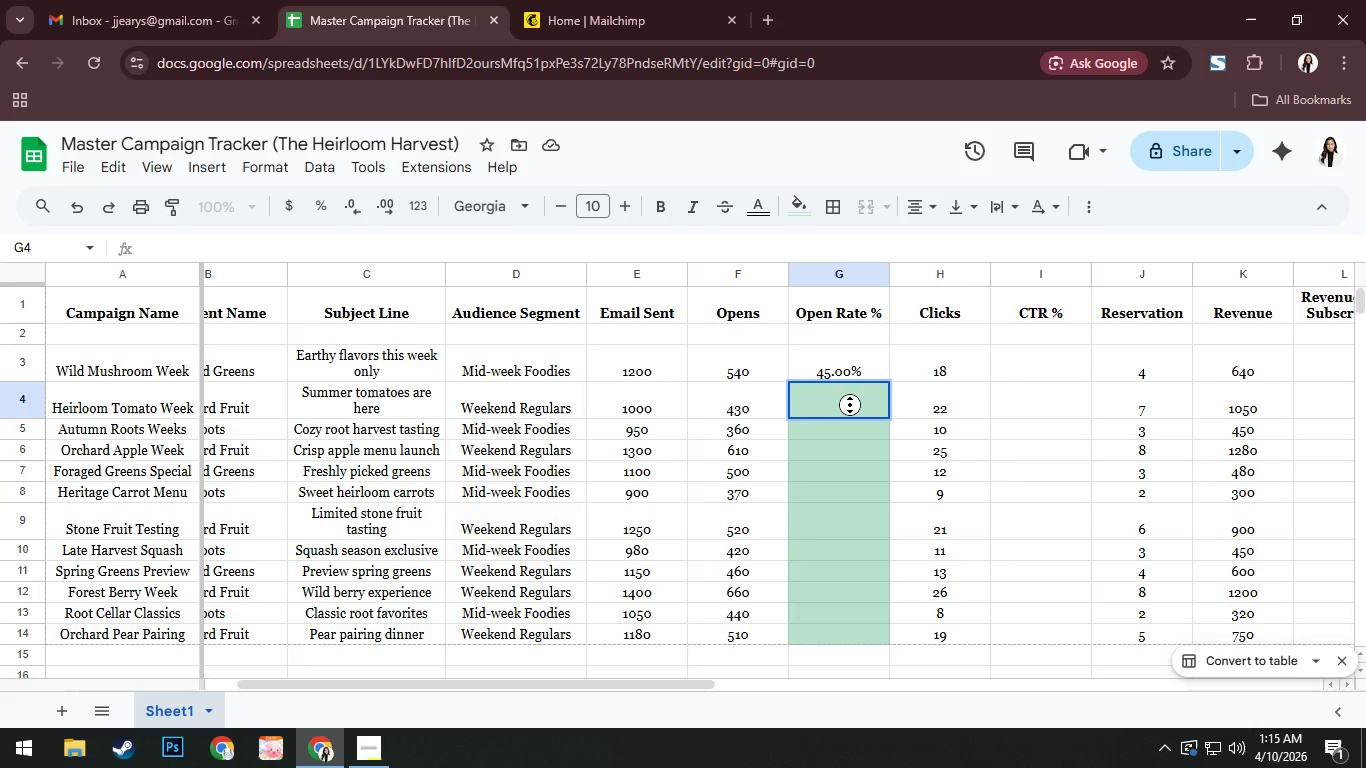 
double_click([850, 405])
 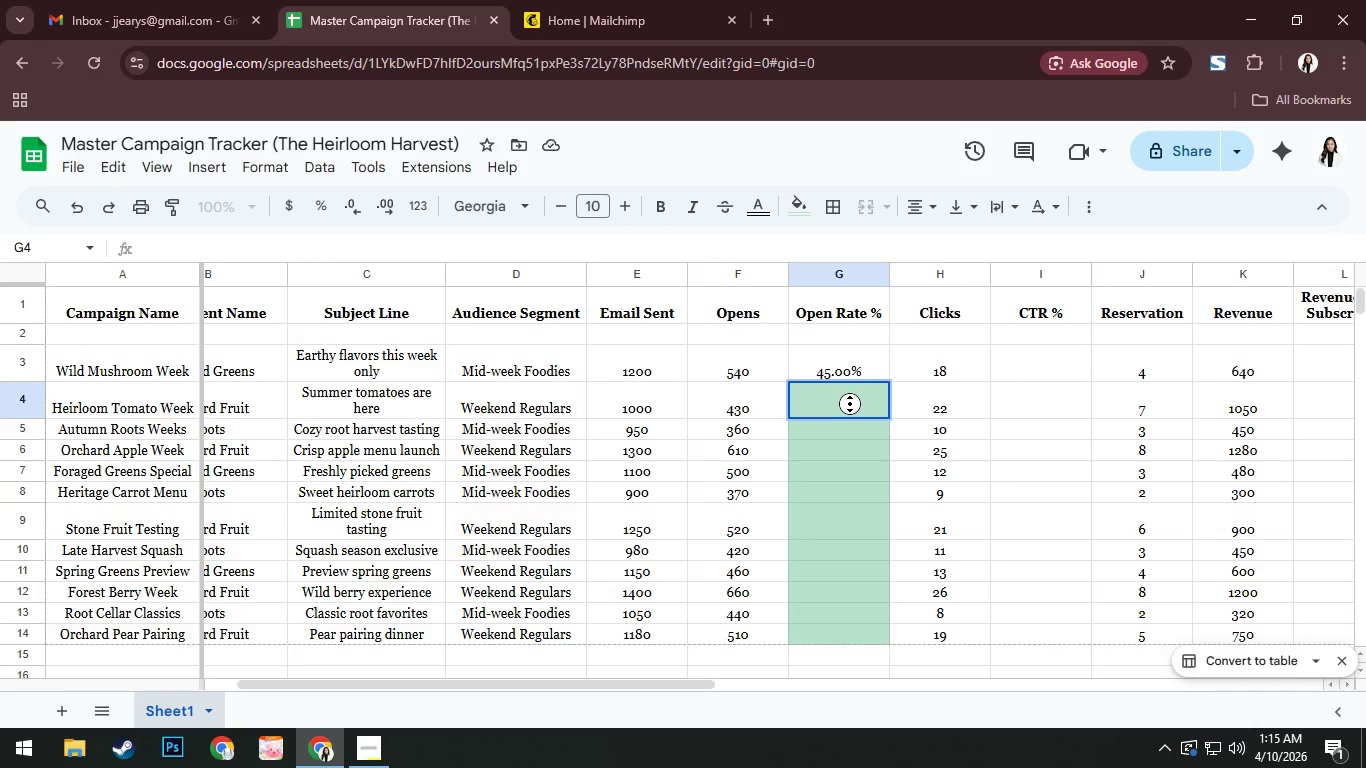 
double_click([850, 403])
 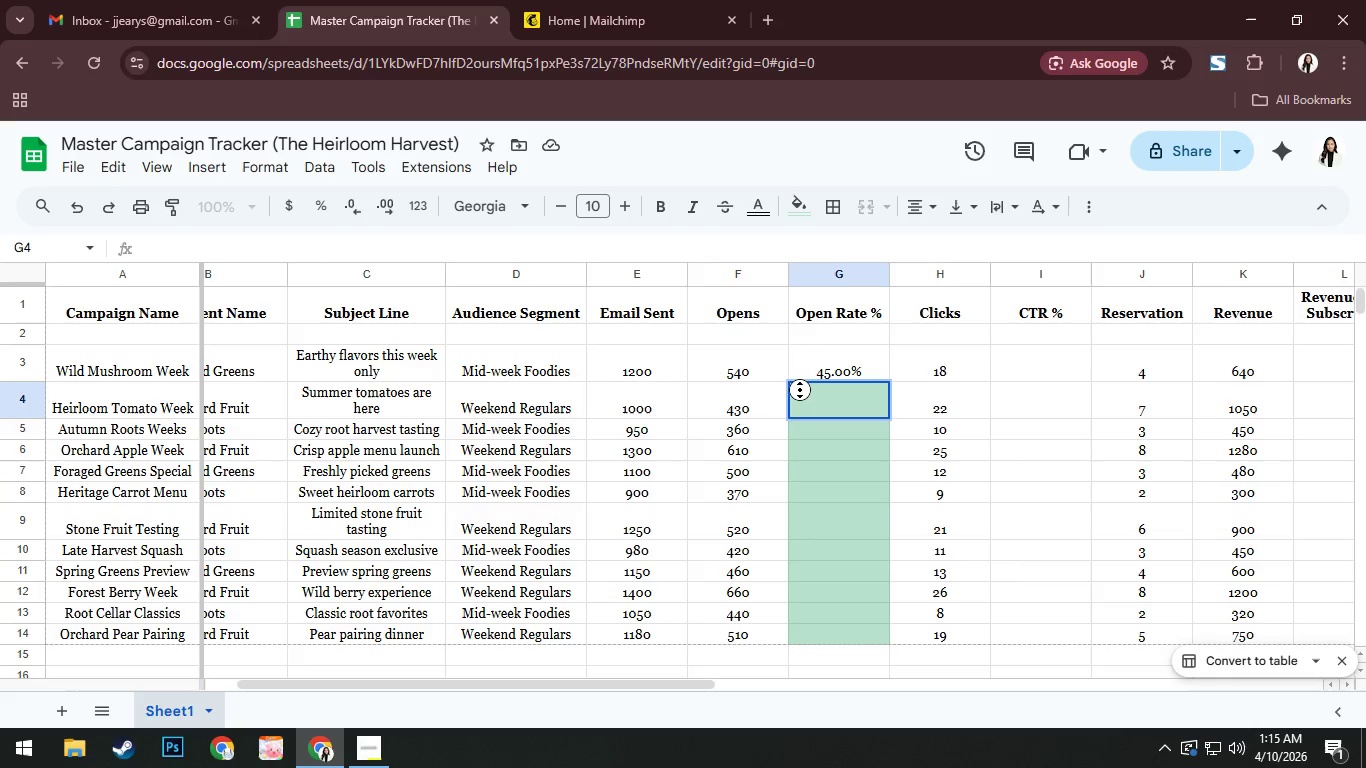 
triple_click([800, 390])
 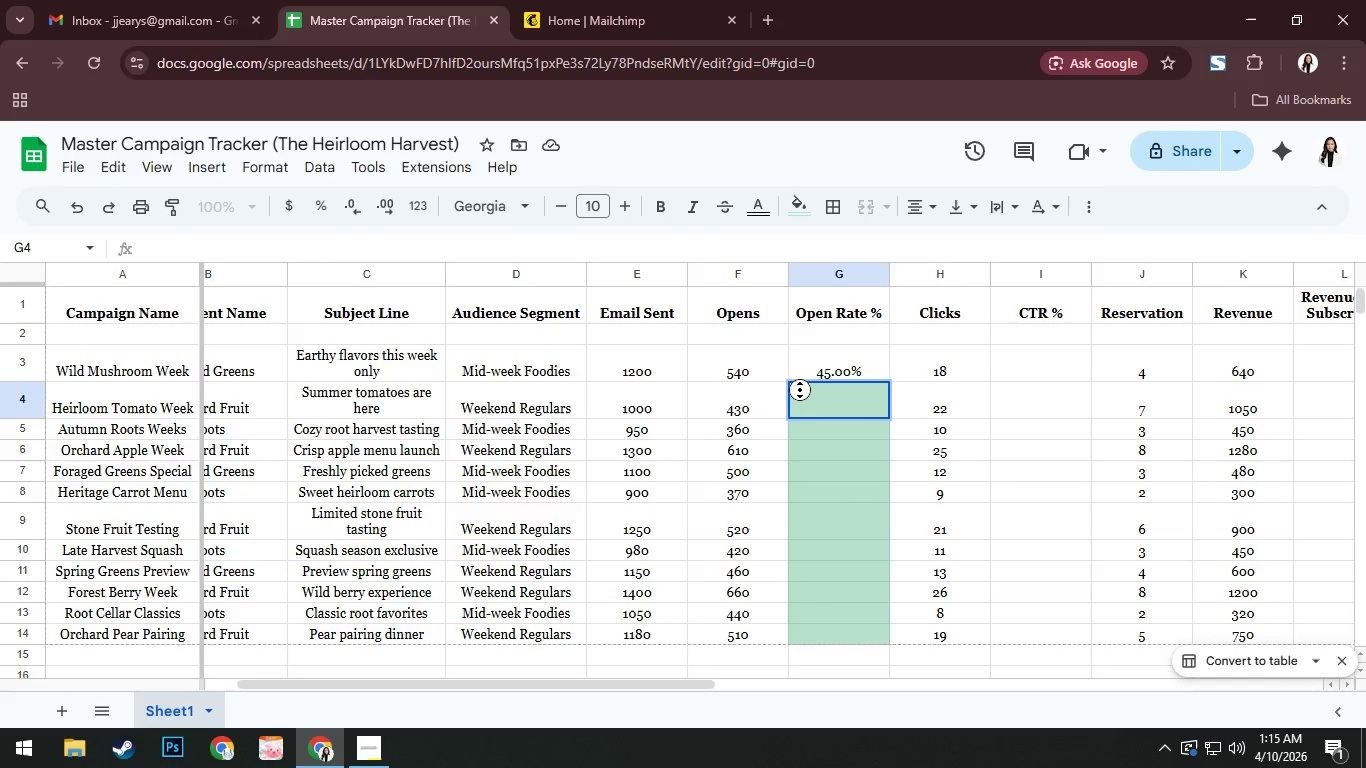 
left_click([803, 360])
 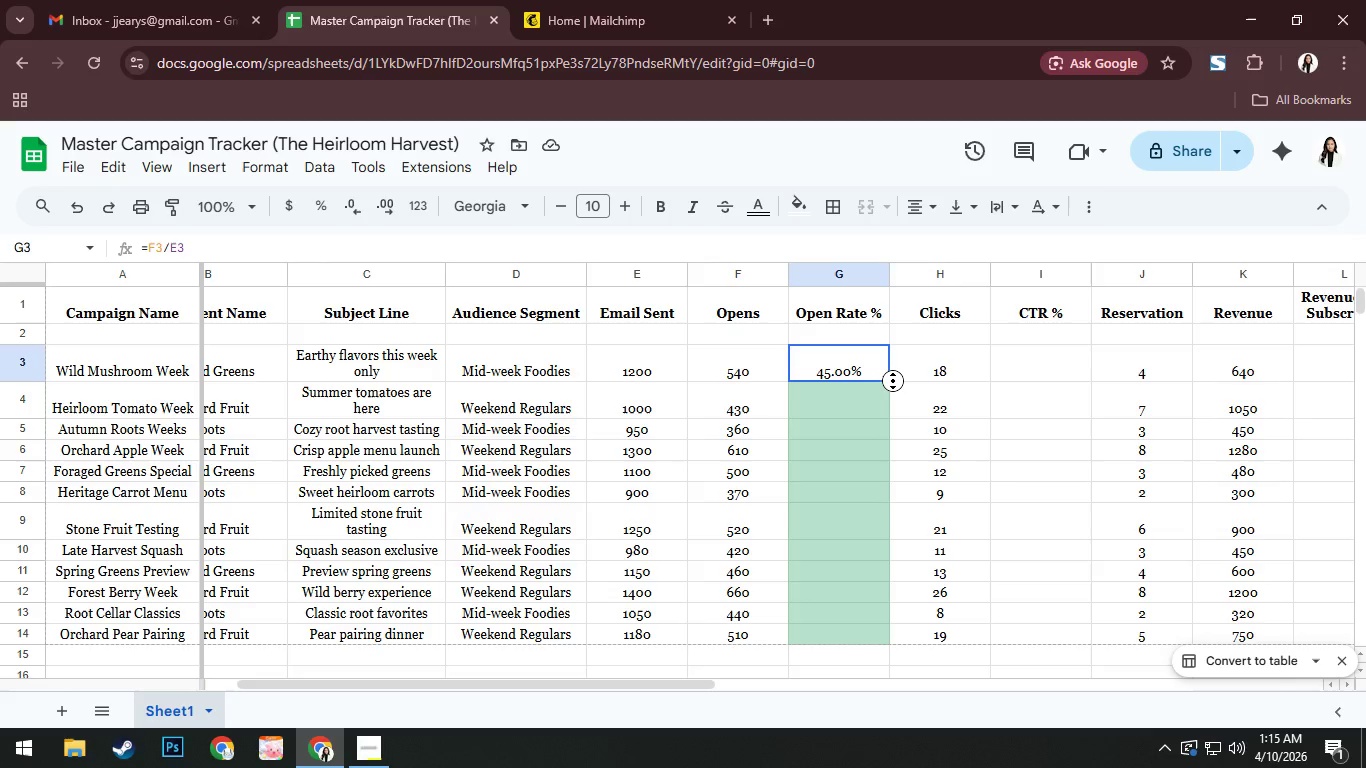 
left_click_drag(start_coordinate=[895, 381], to_coordinate=[887, 632])
 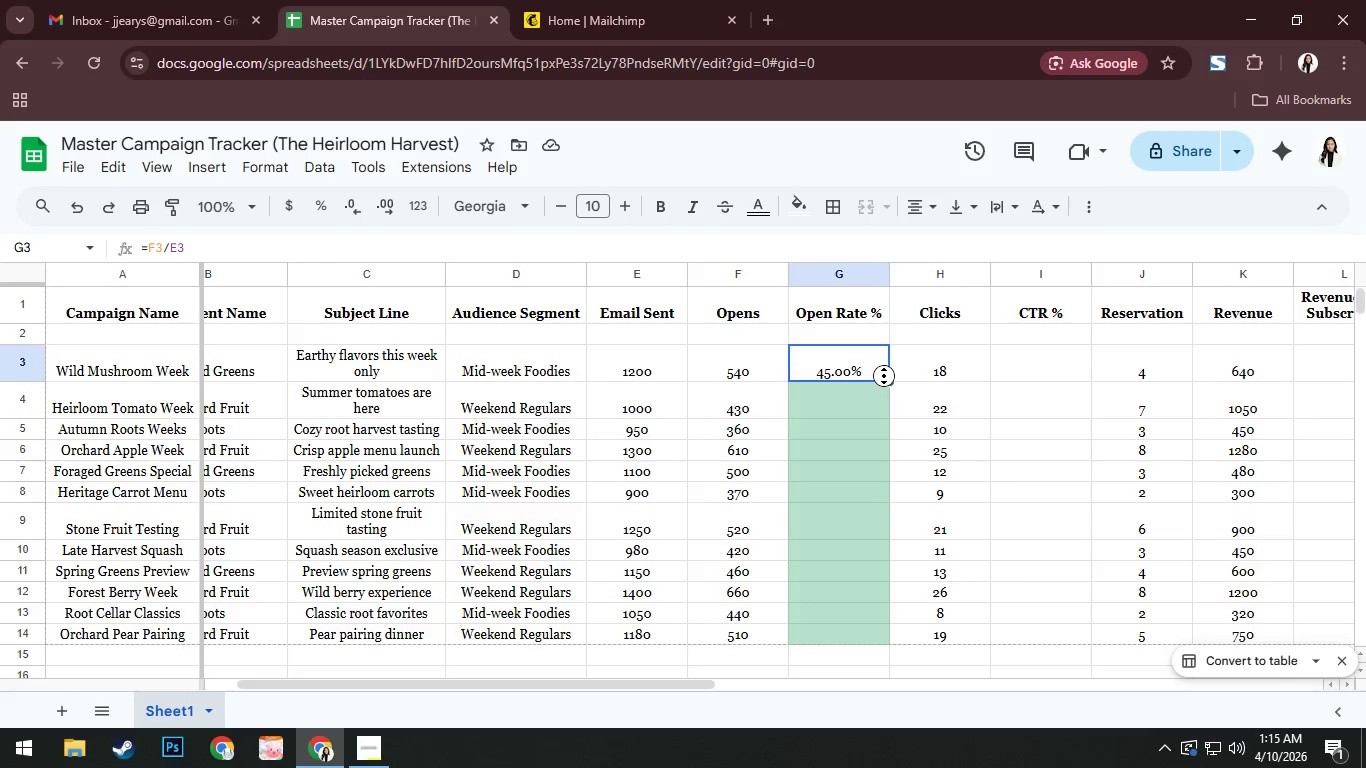 
left_click_drag(start_coordinate=[894, 381], to_coordinate=[880, 426])
 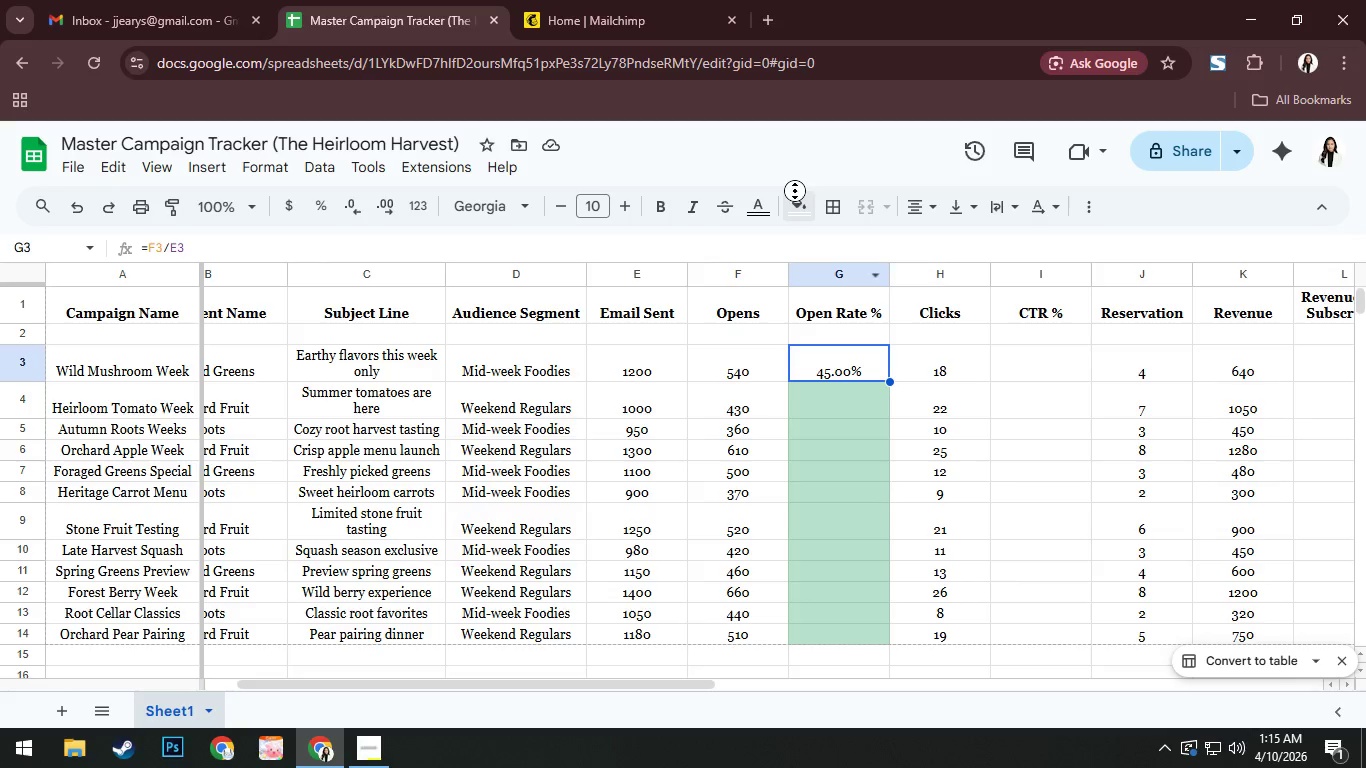 
left_click([795, 157])
 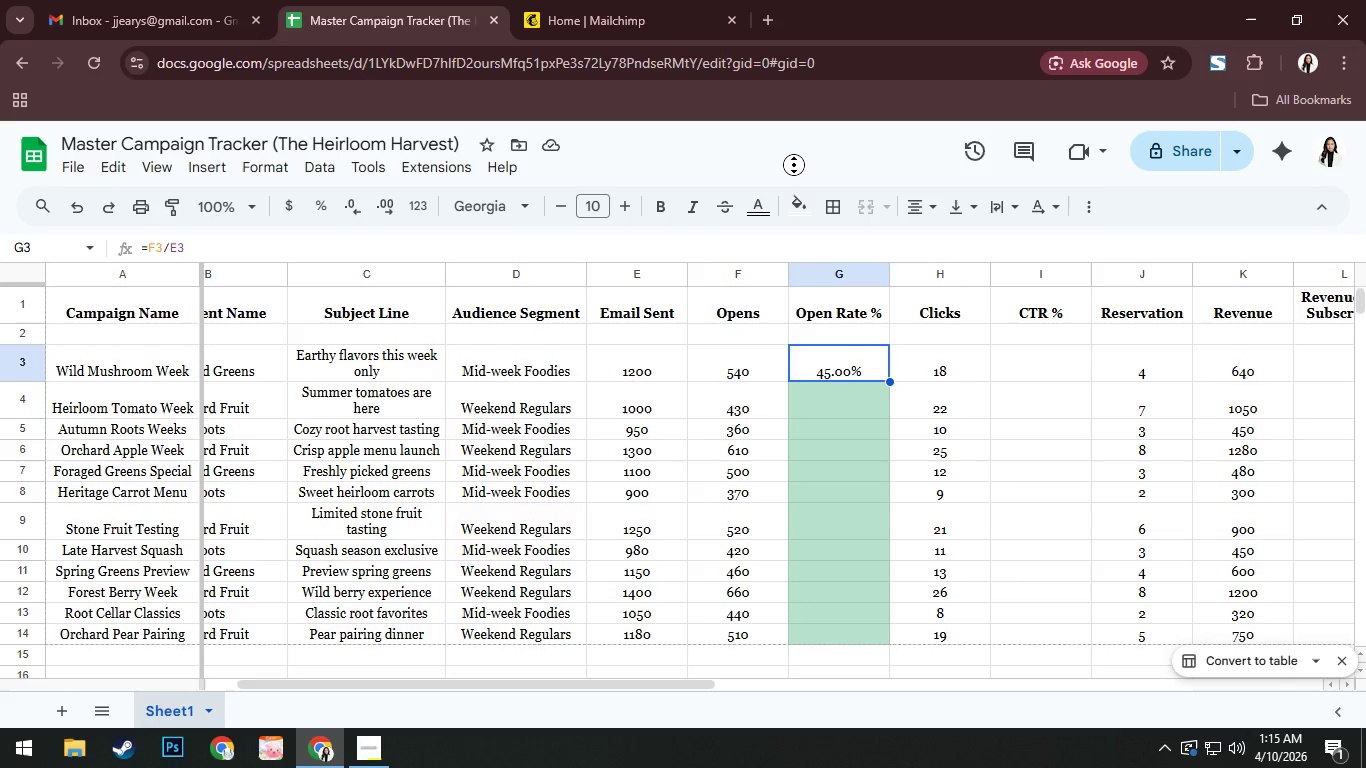 
scroll: coordinate [797, 290], scroll_direction: up, amount: 3.0
 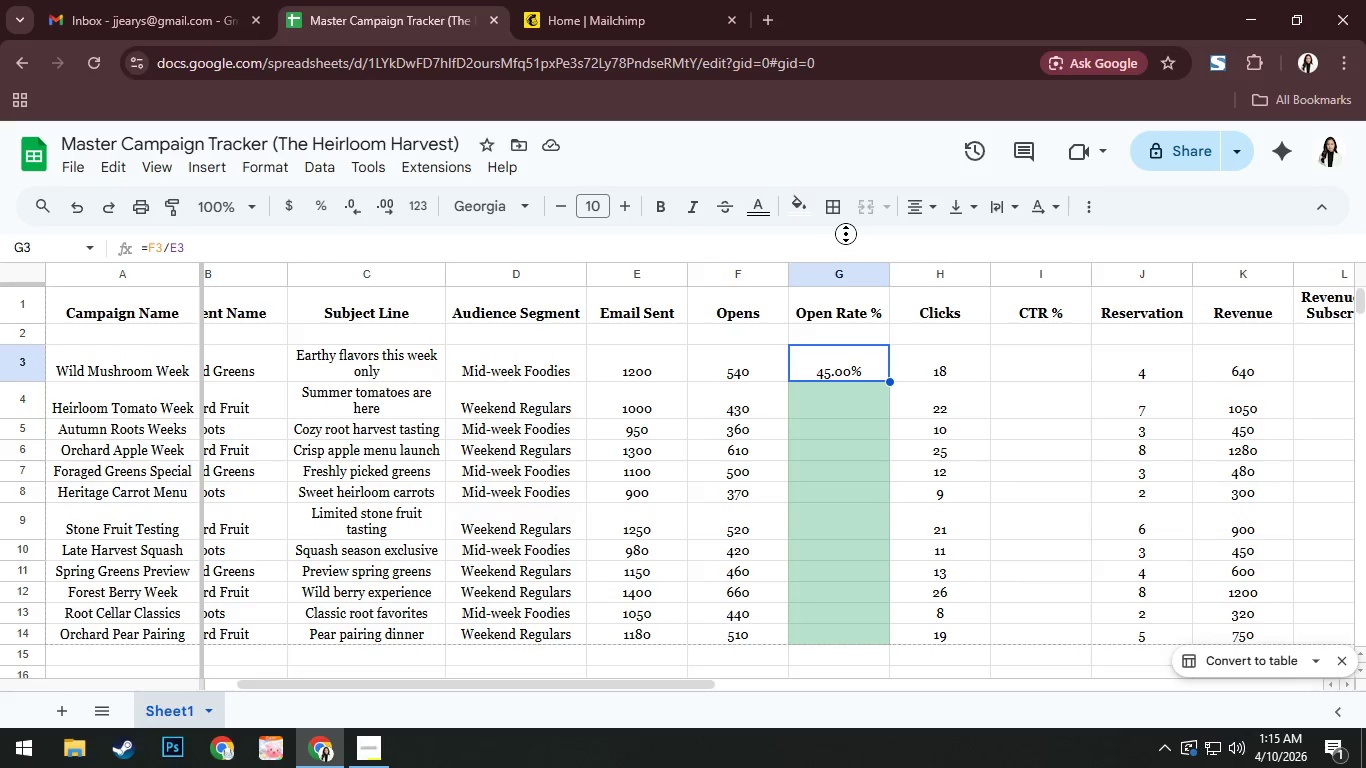 
middle_click([848, 222])
 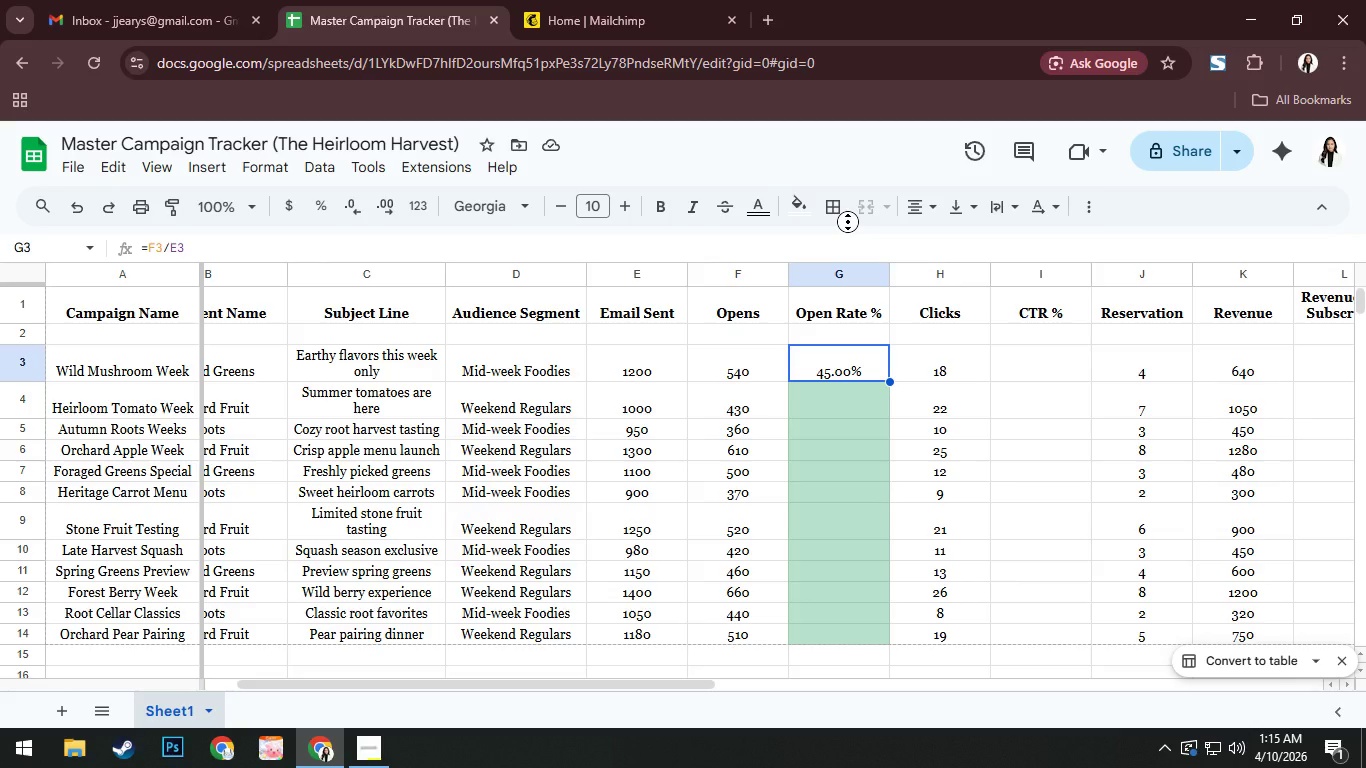 
scroll: coordinate [863, 186], scroll_direction: down, amount: 7.0
 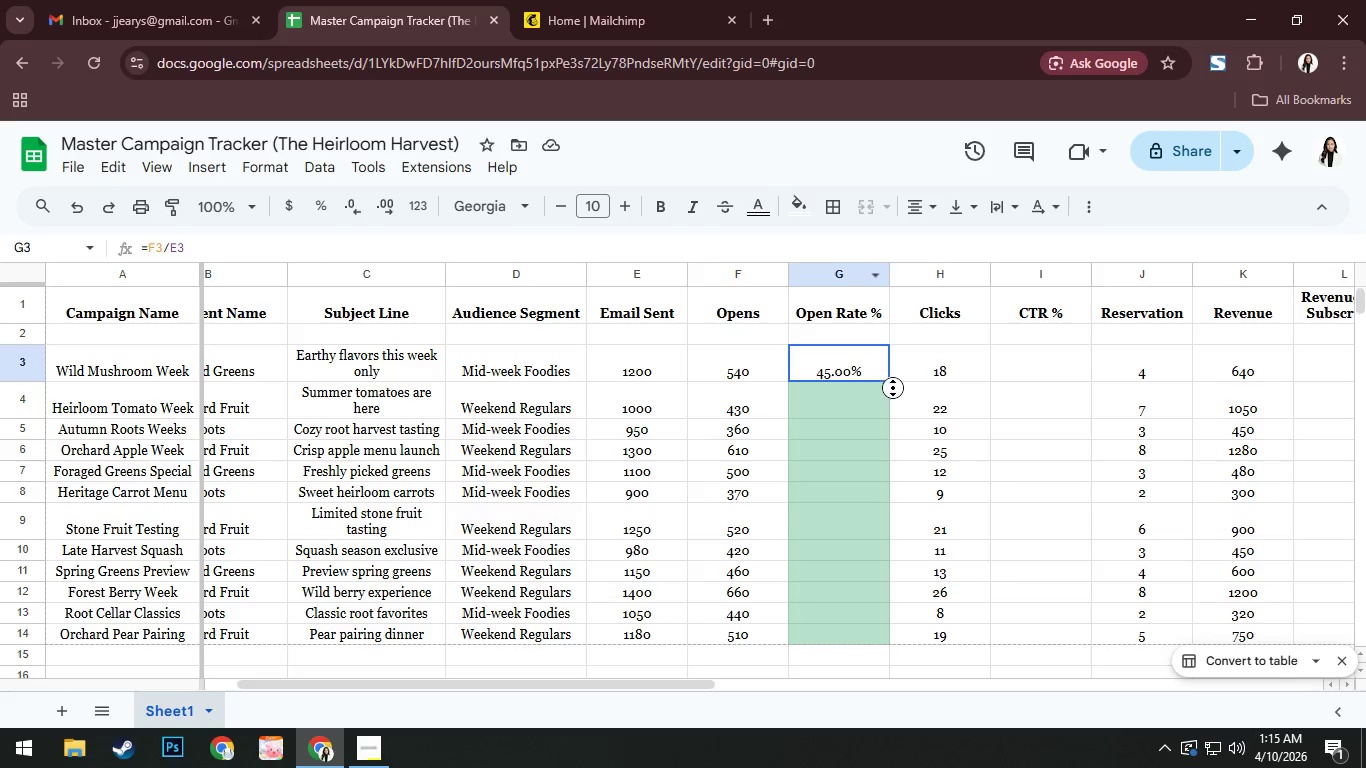 
left_click_drag(start_coordinate=[890, 385], to_coordinate=[882, 496])
 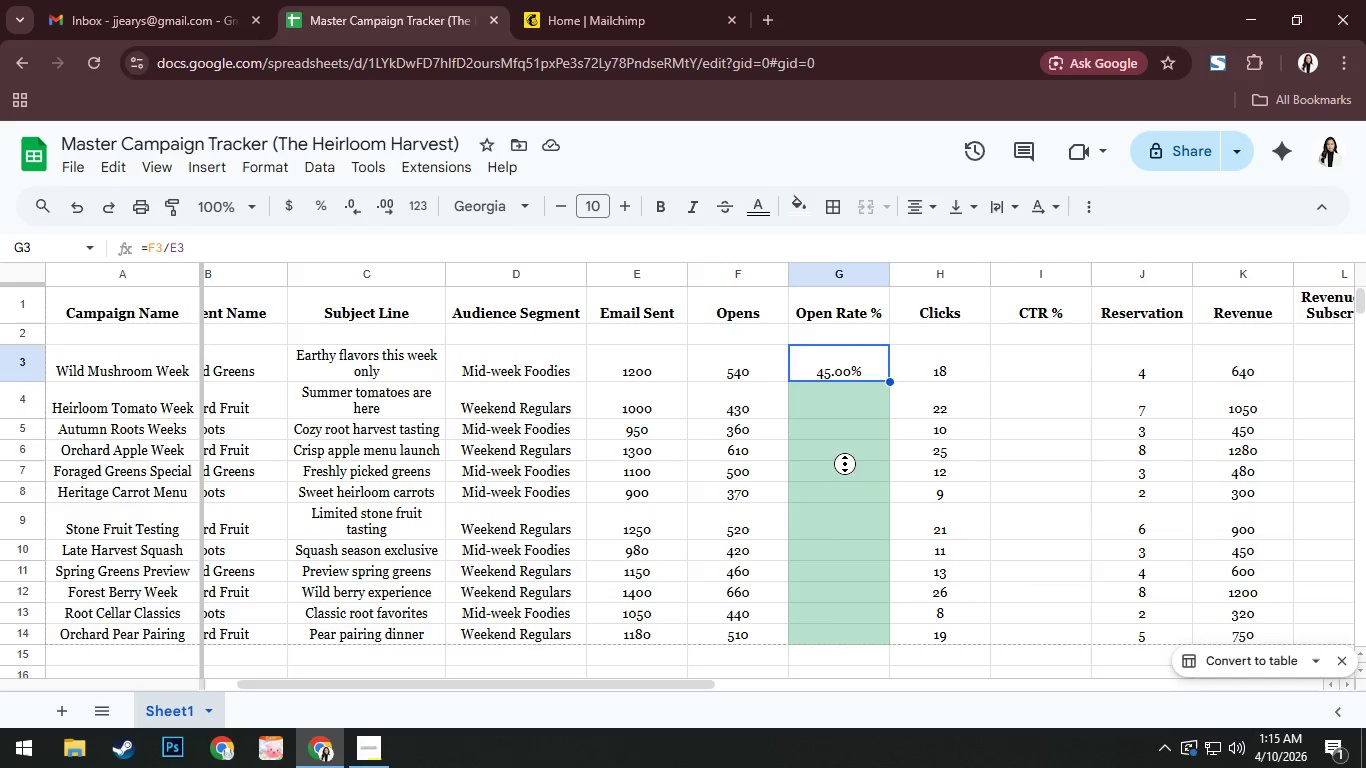 
left_click([845, 461])
 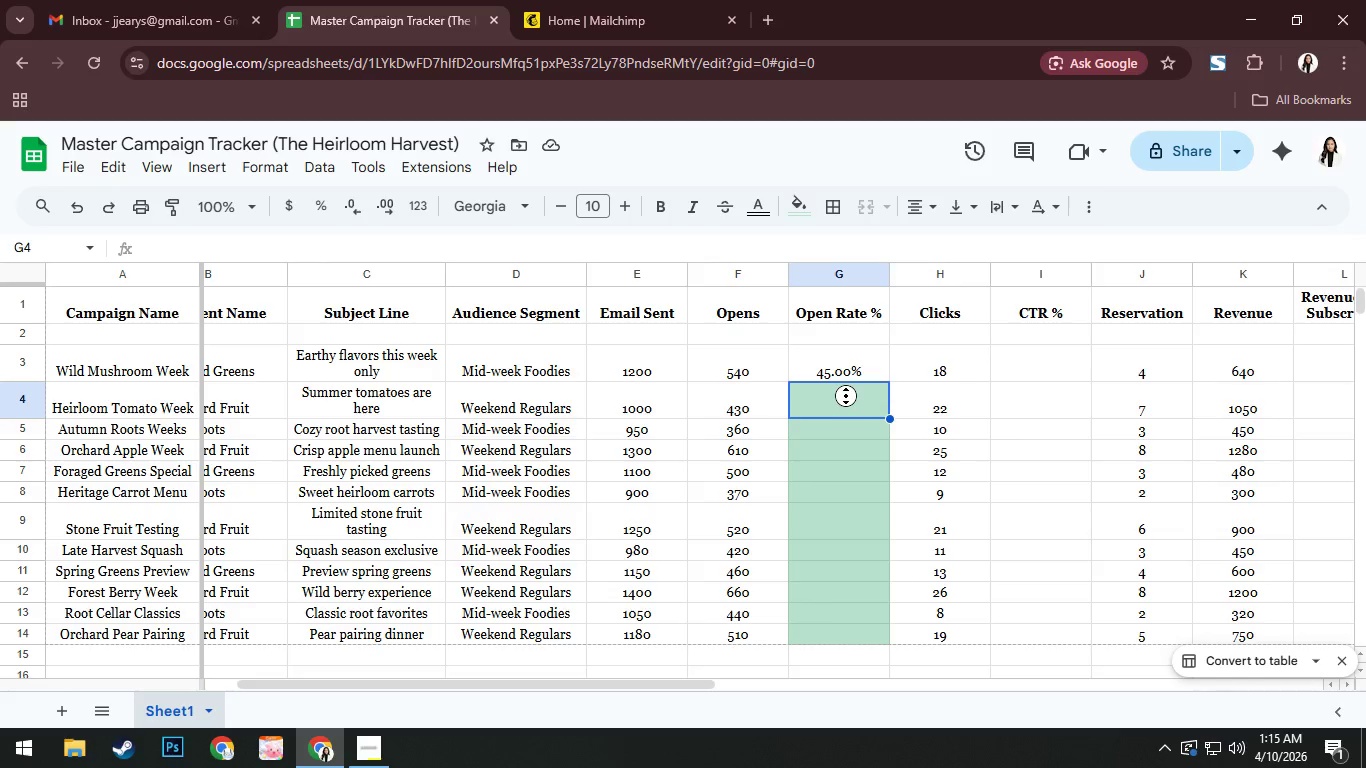 
double_click([850, 363])
 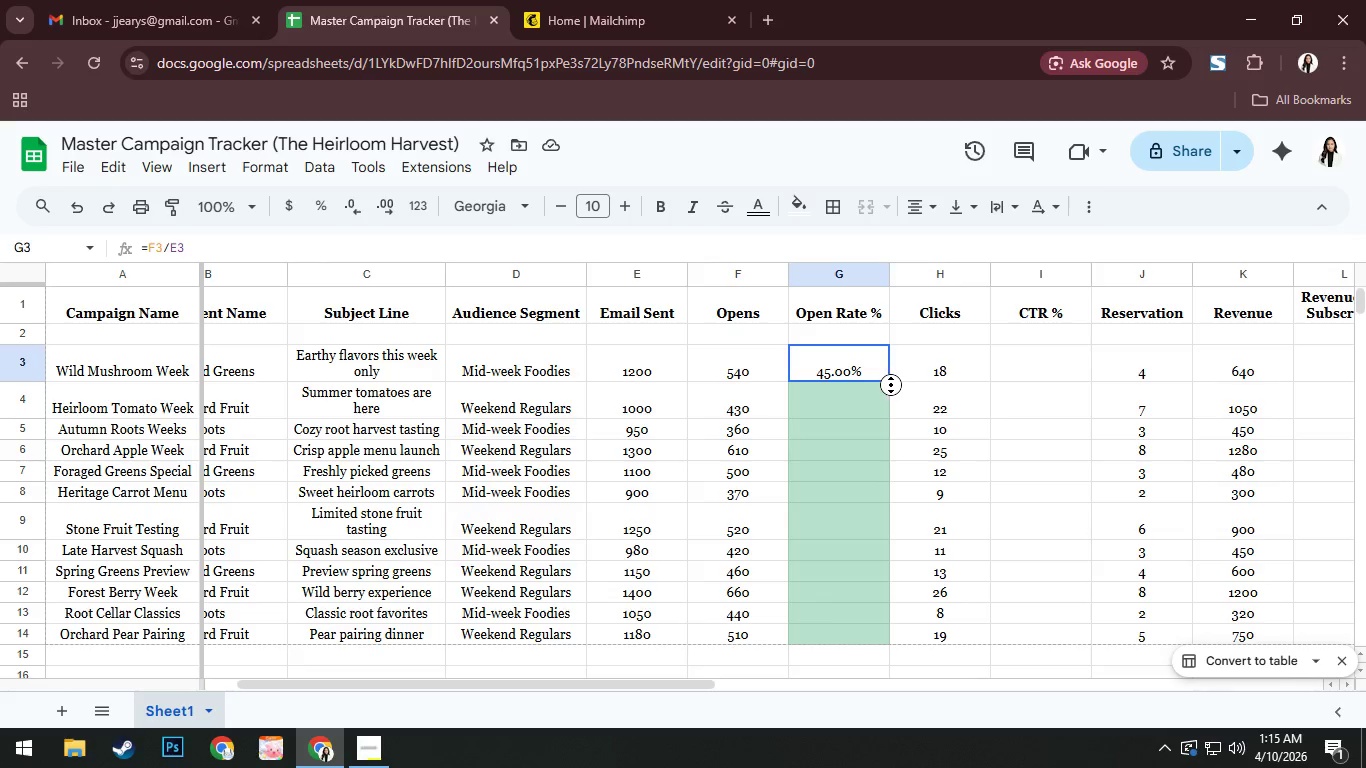 
left_click_drag(start_coordinate=[889, 385], to_coordinate=[879, 627])
 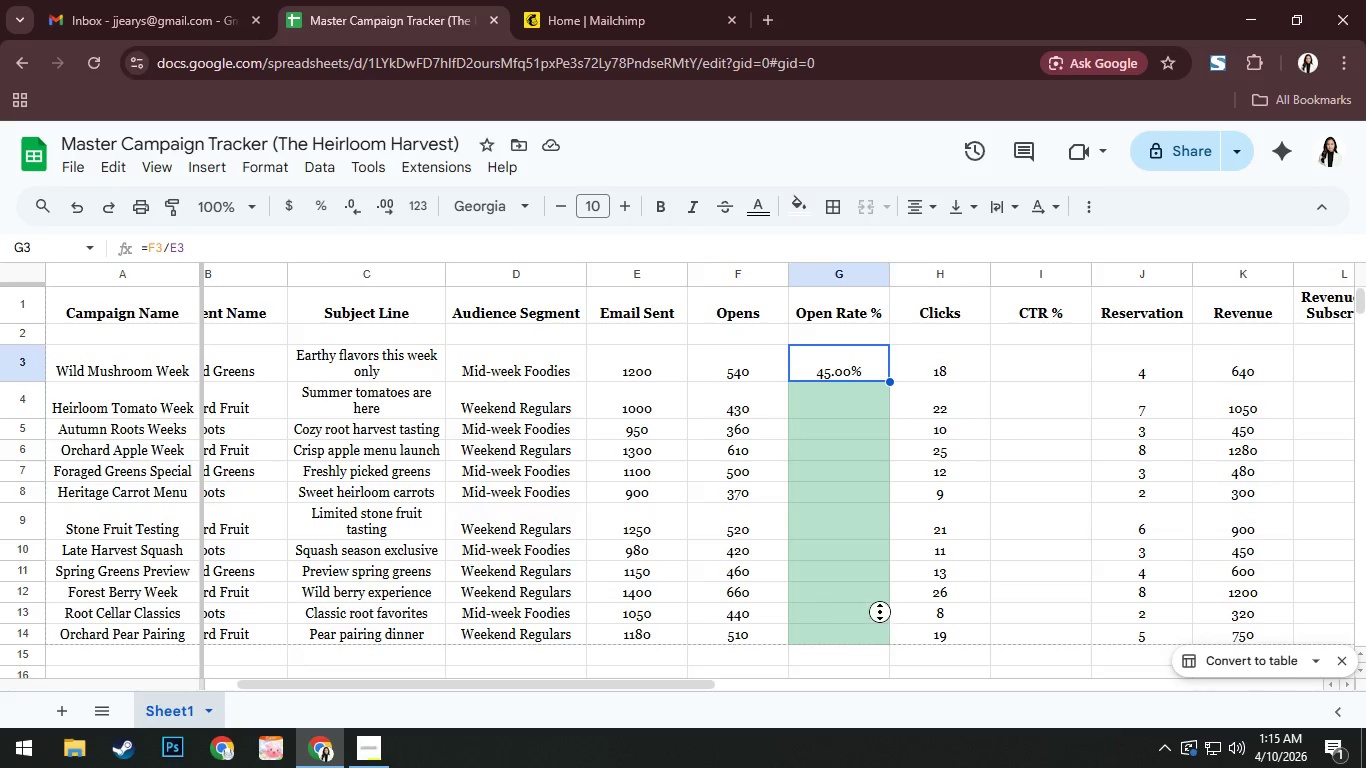 
left_click([880, 611])
 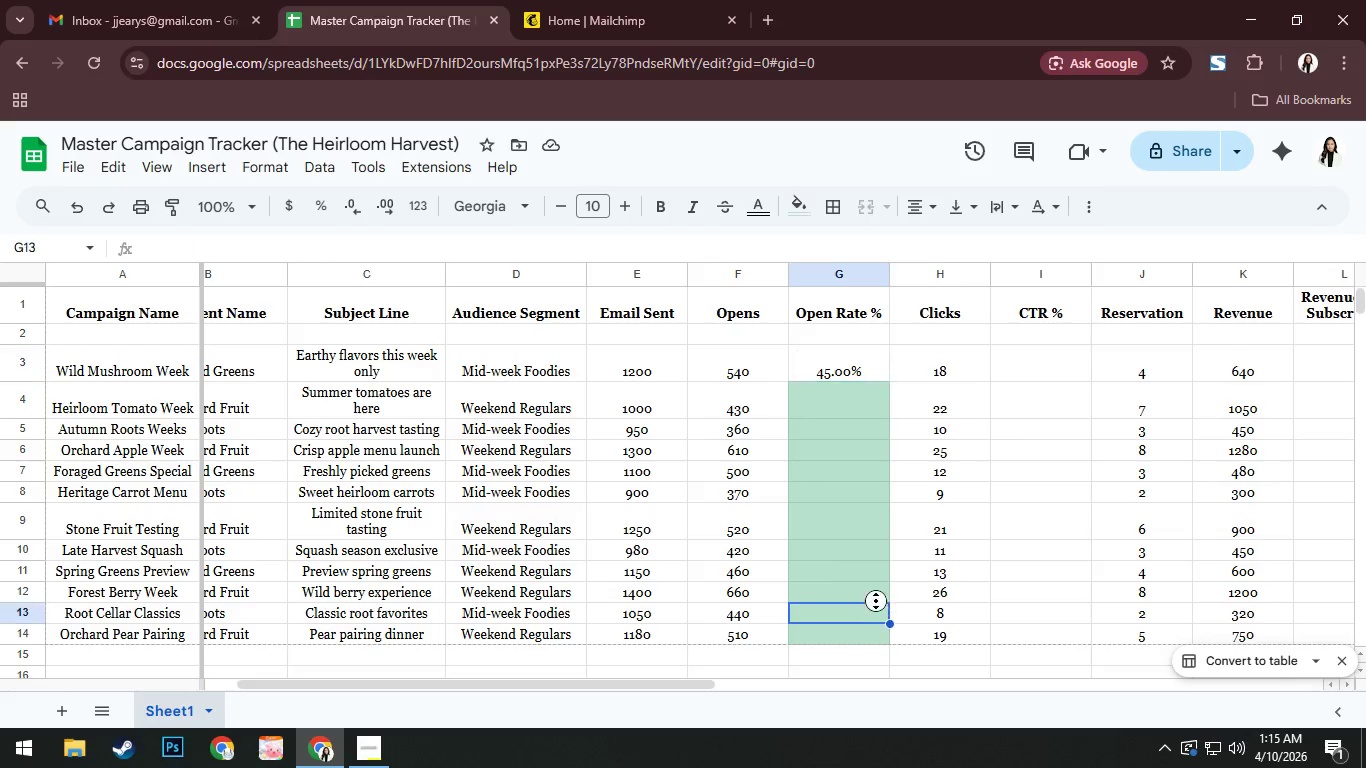 
left_click_drag(start_coordinate=[876, 601], to_coordinate=[873, 591])
 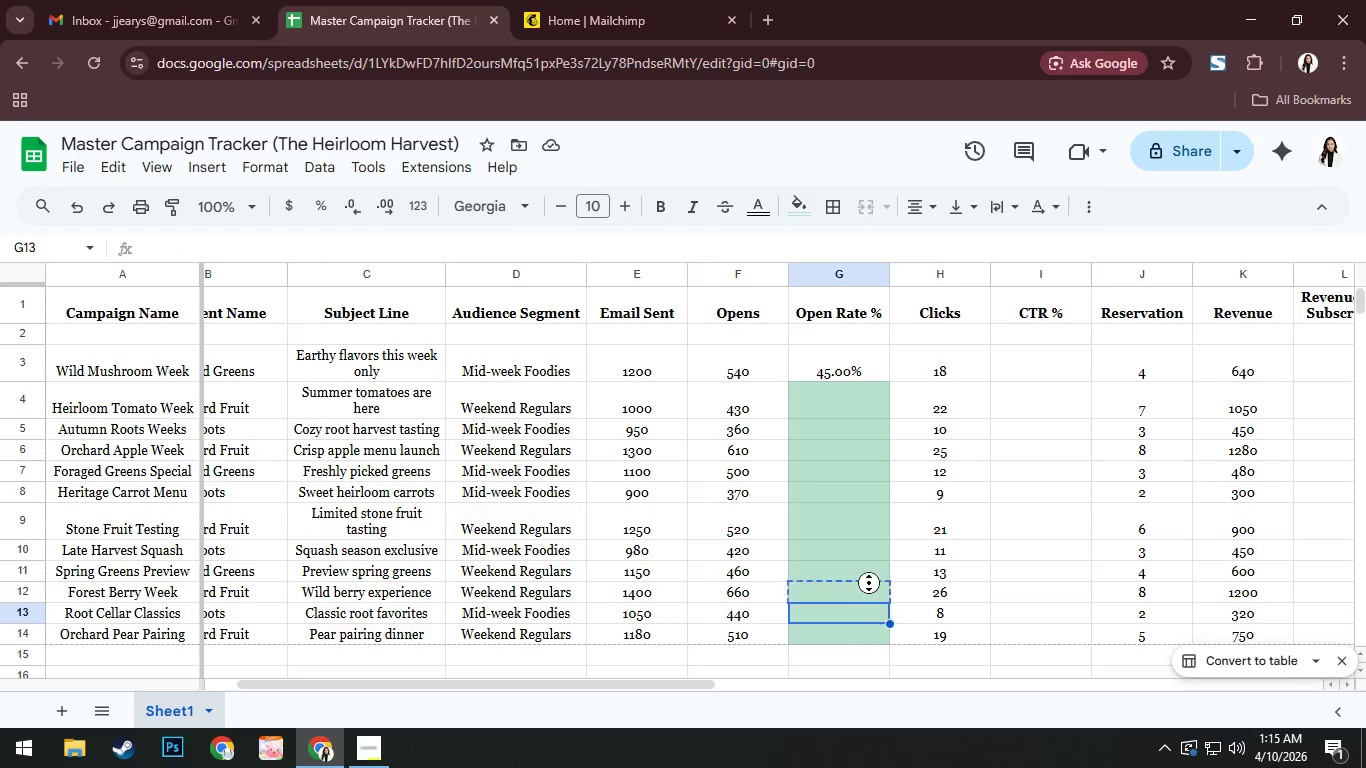 
triple_click([867, 576])
 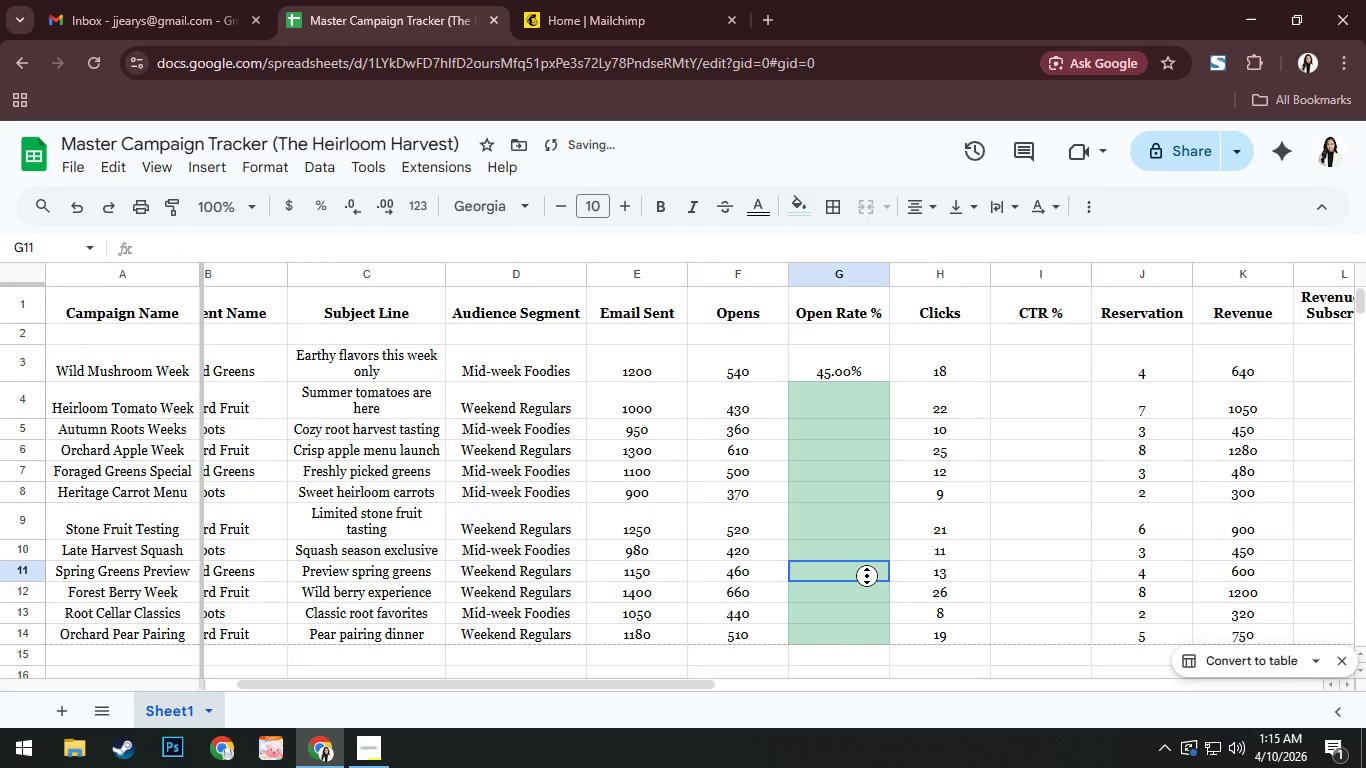 
triple_click([867, 576])
 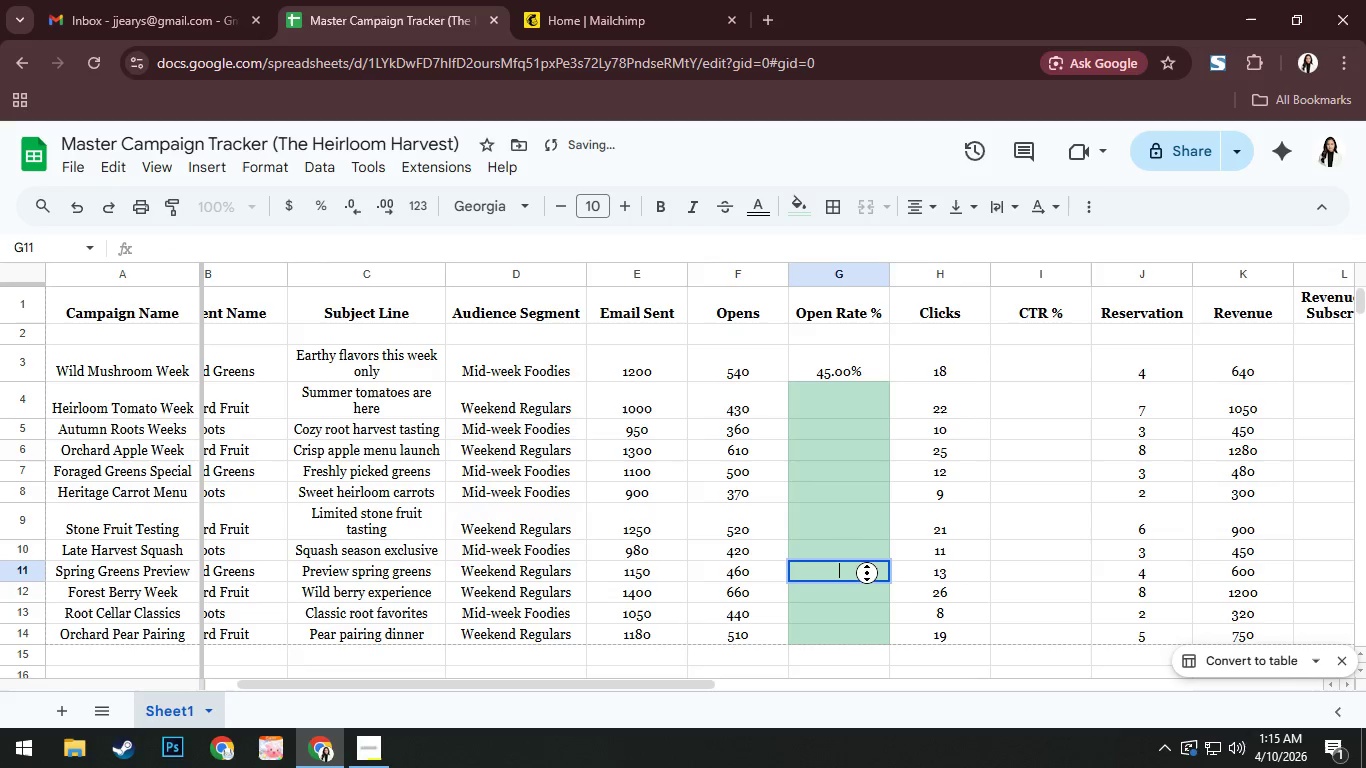 
left_click_drag(start_coordinate=[867, 573], to_coordinate=[865, 565])
 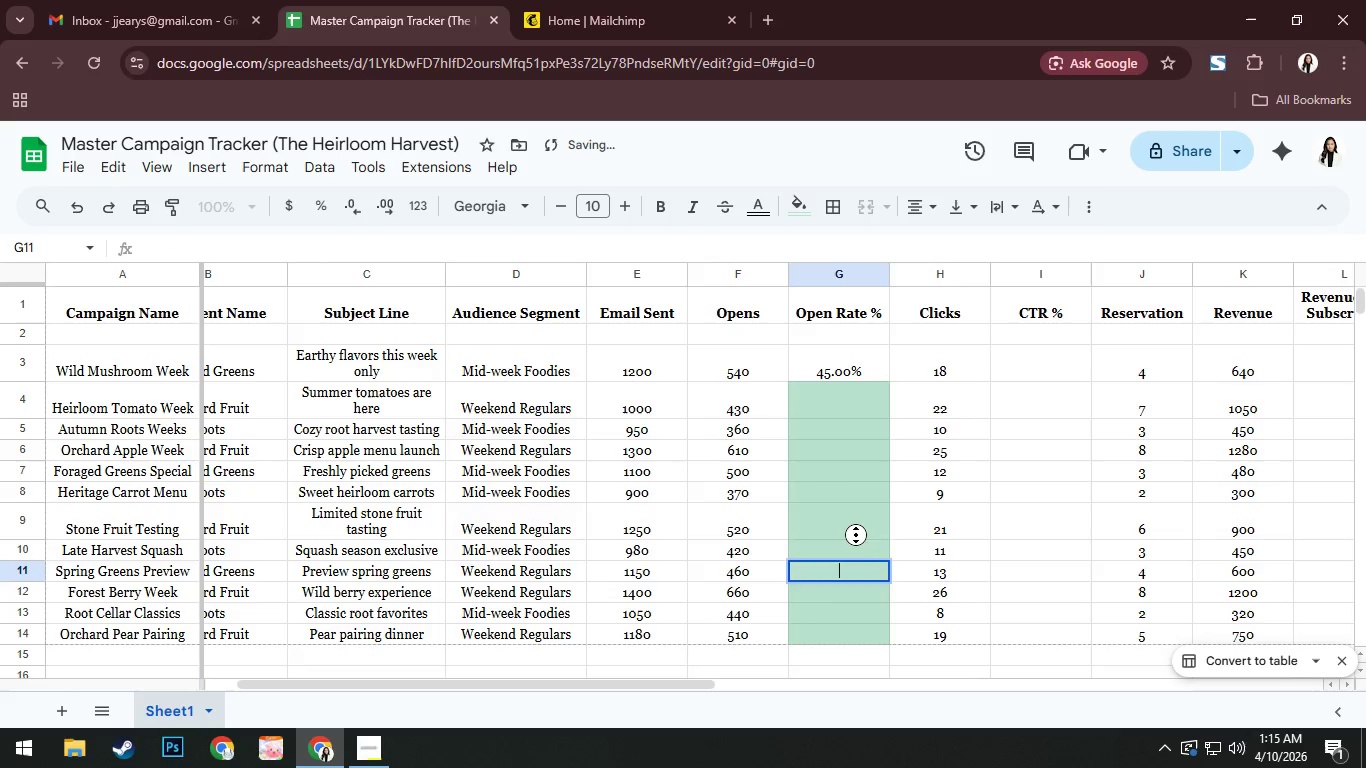 
left_click_drag(start_coordinate=[856, 535], to_coordinate=[839, 467])
 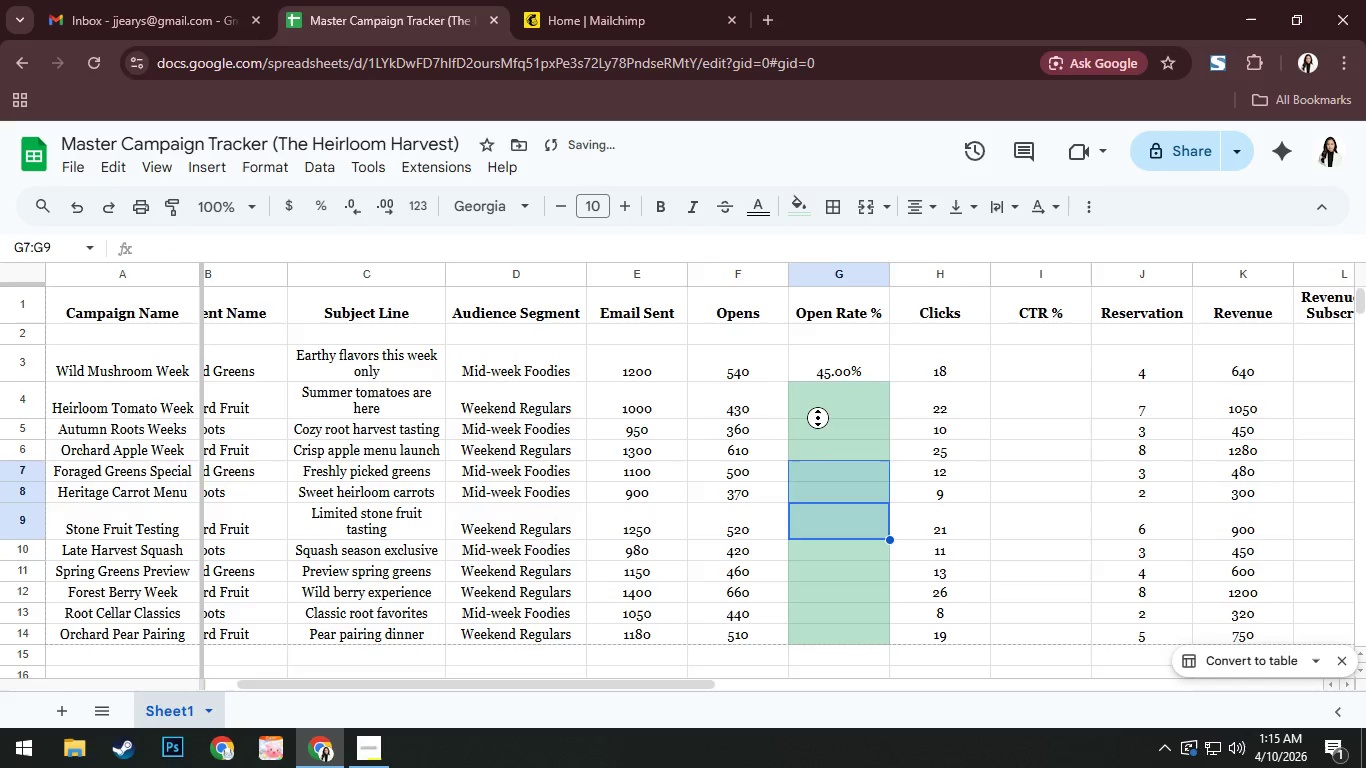 
left_click_drag(start_coordinate=[818, 417], to_coordinate=[738, 308])
 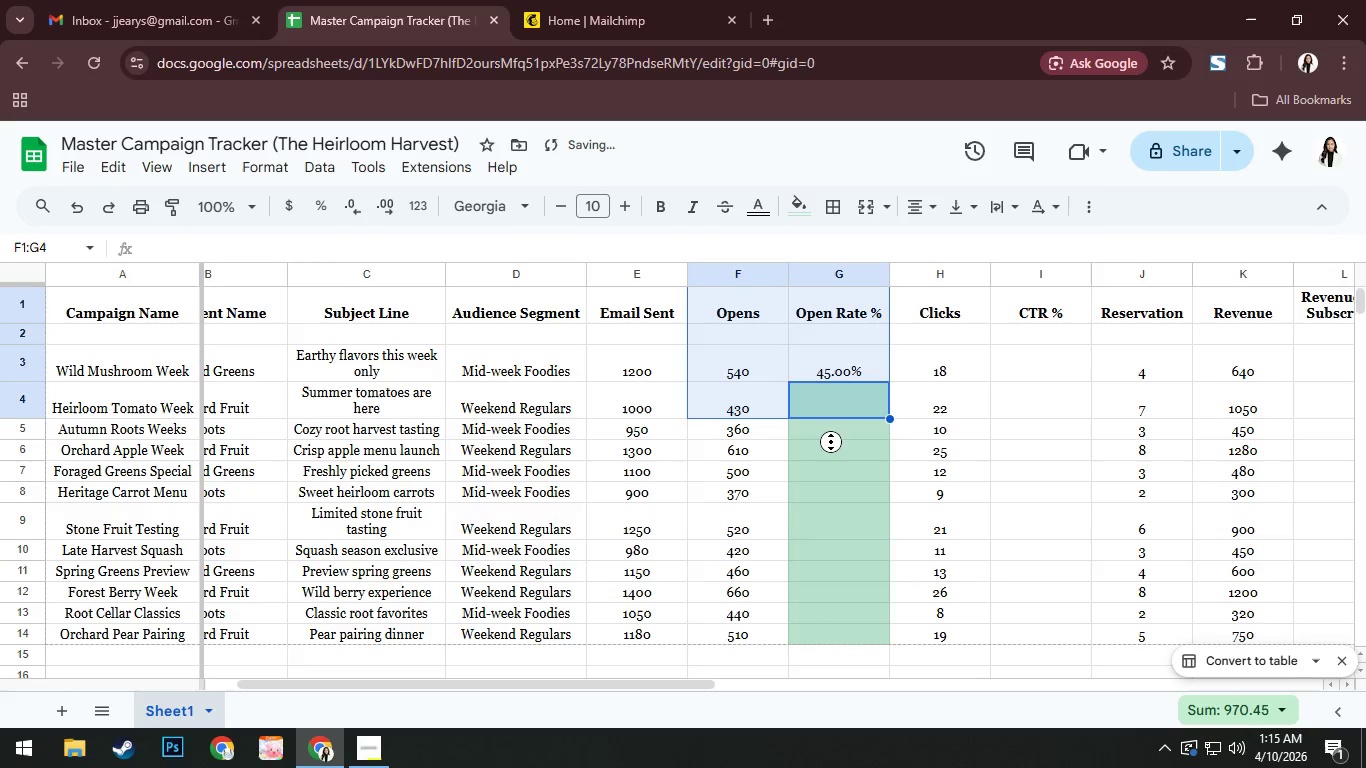 
left_click([831, 446])
 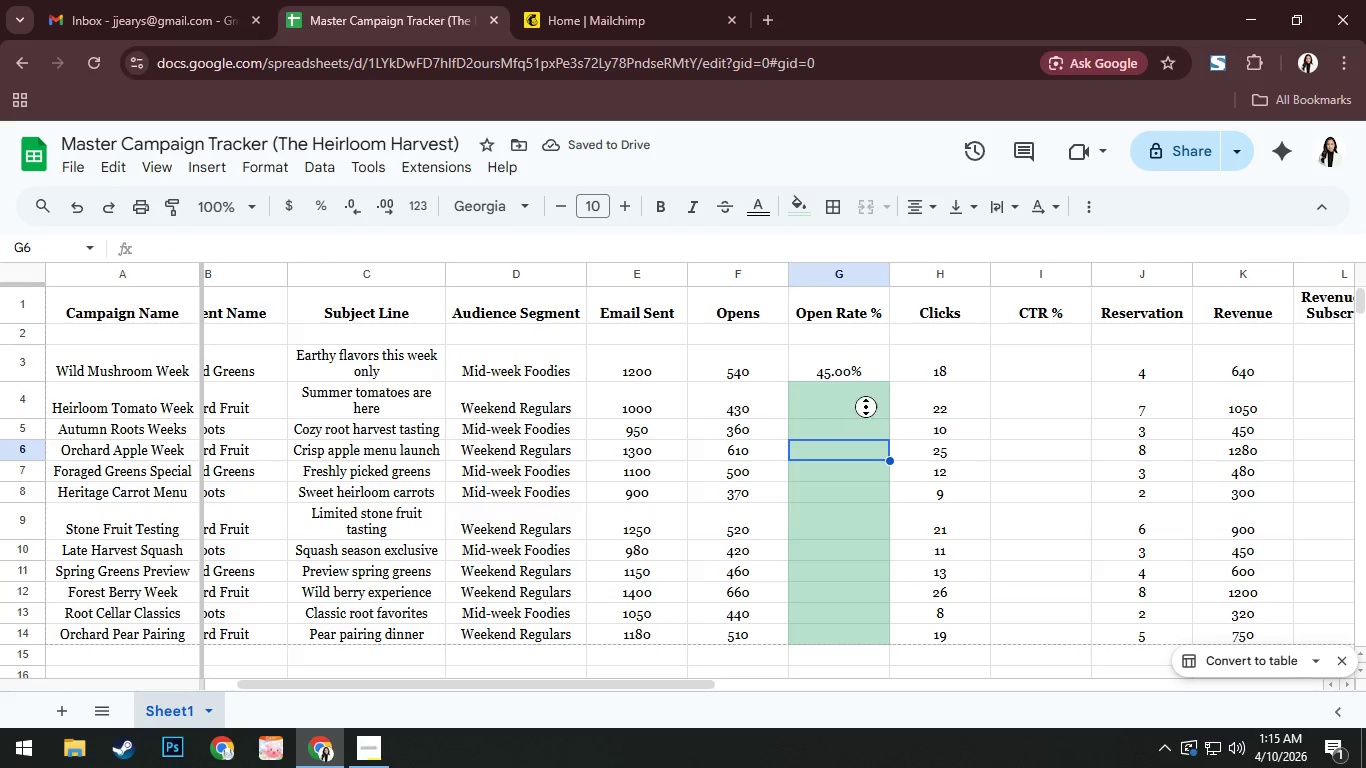 
left_click([809, 364])
 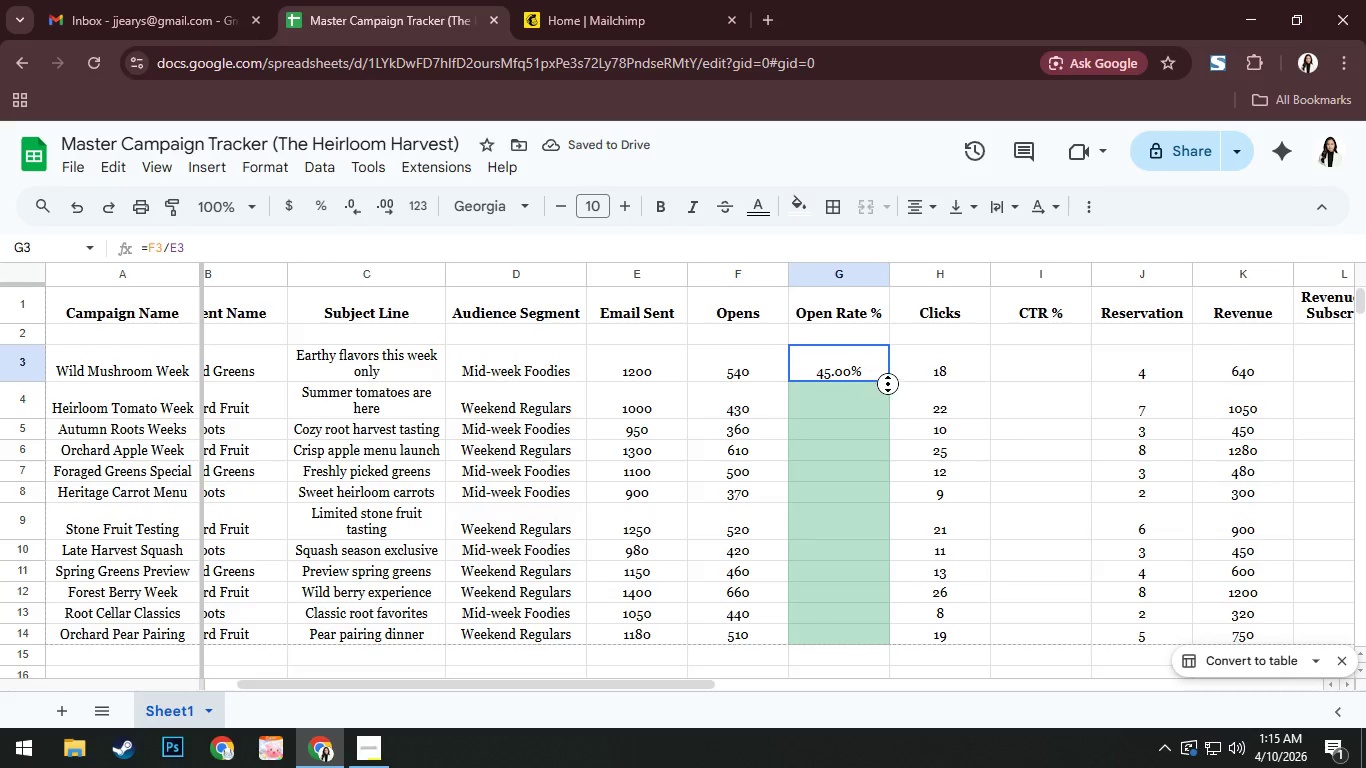 
left_click_drag(start_coordinate=[890, 383], to_coordinate=[903, 638])
 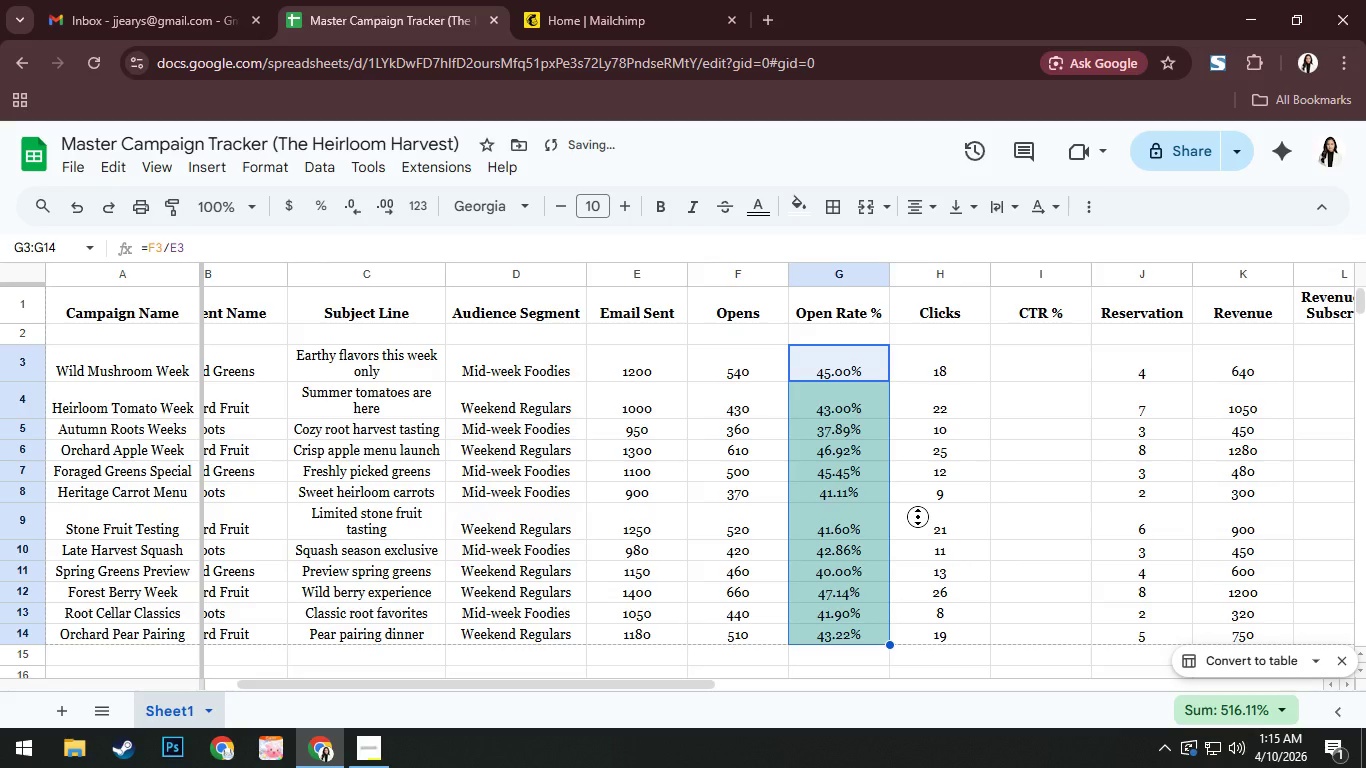 
key(NumpadEnter)
 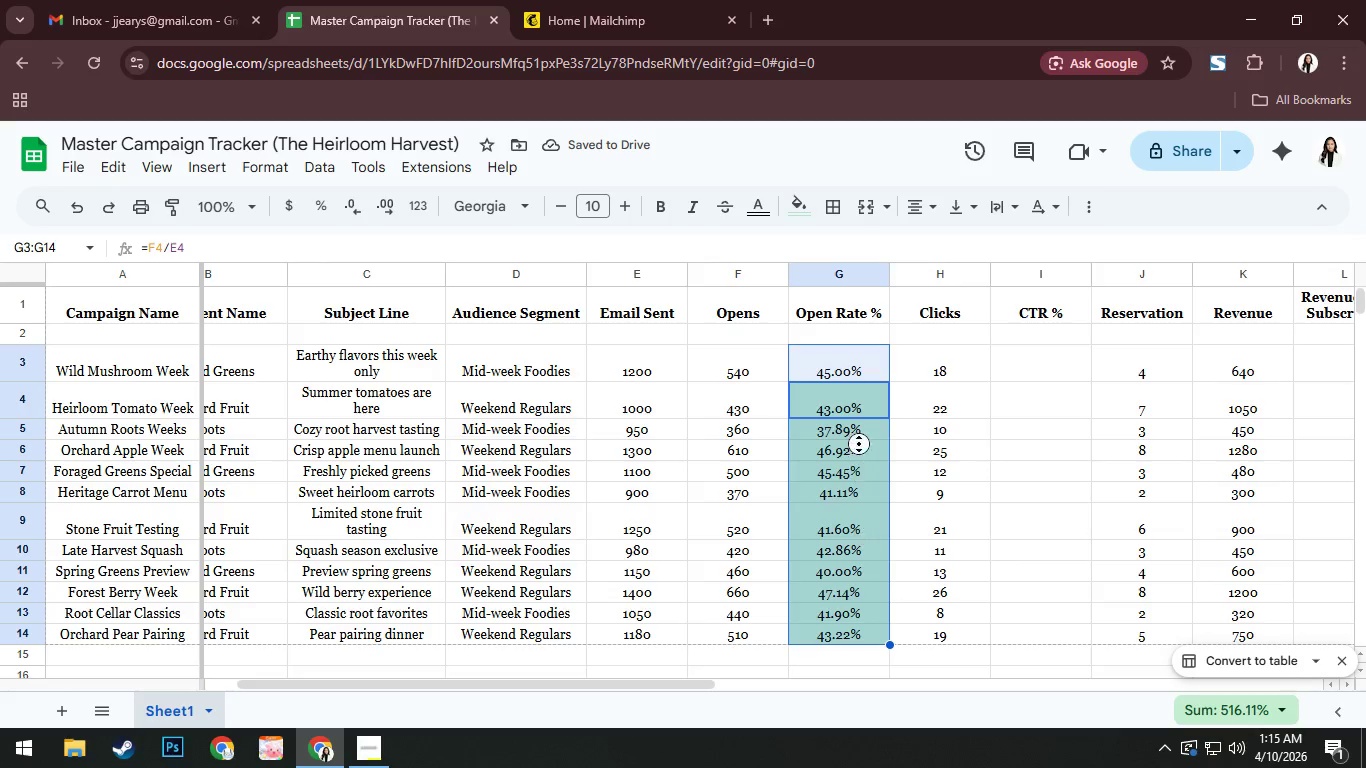 
left_click([887, 415])
 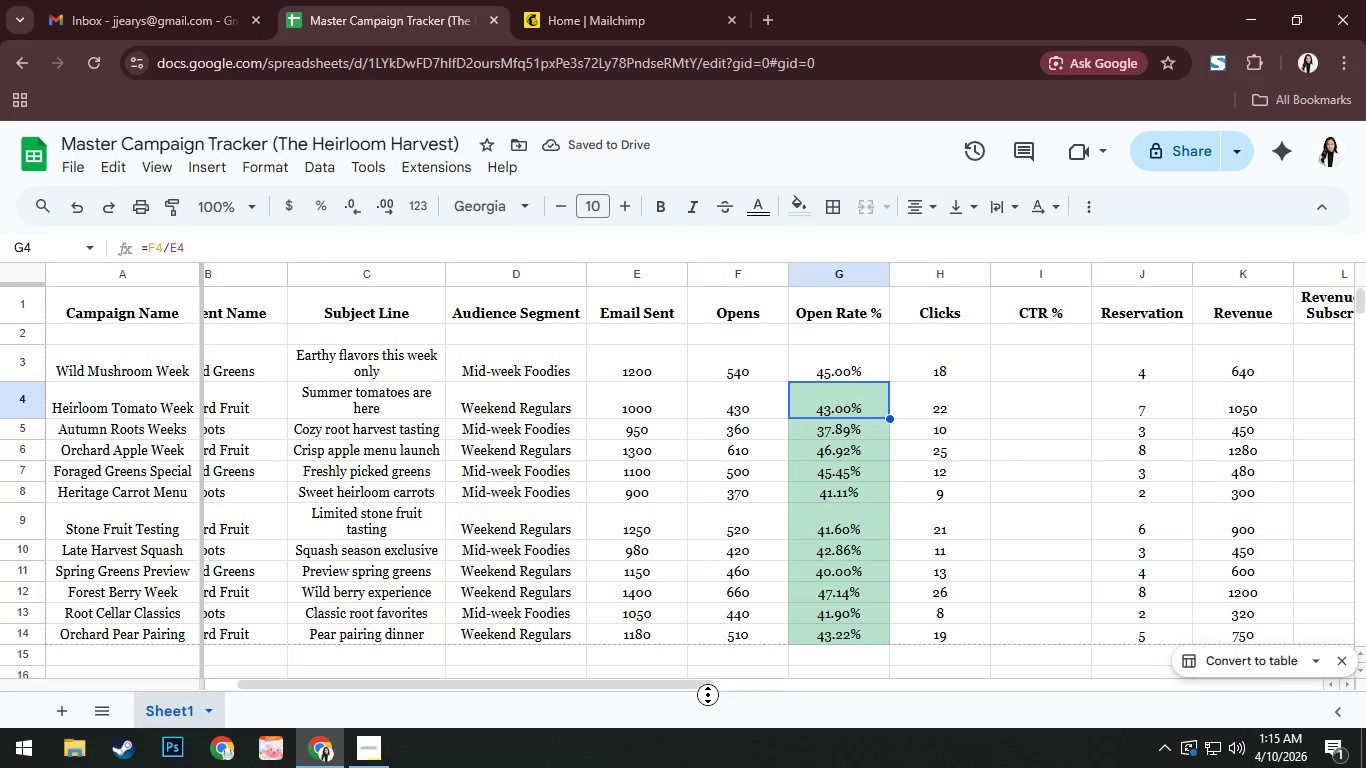 
left_click_drag(start_coordinate=[698, 686], to_coordinate=[778, 684])
 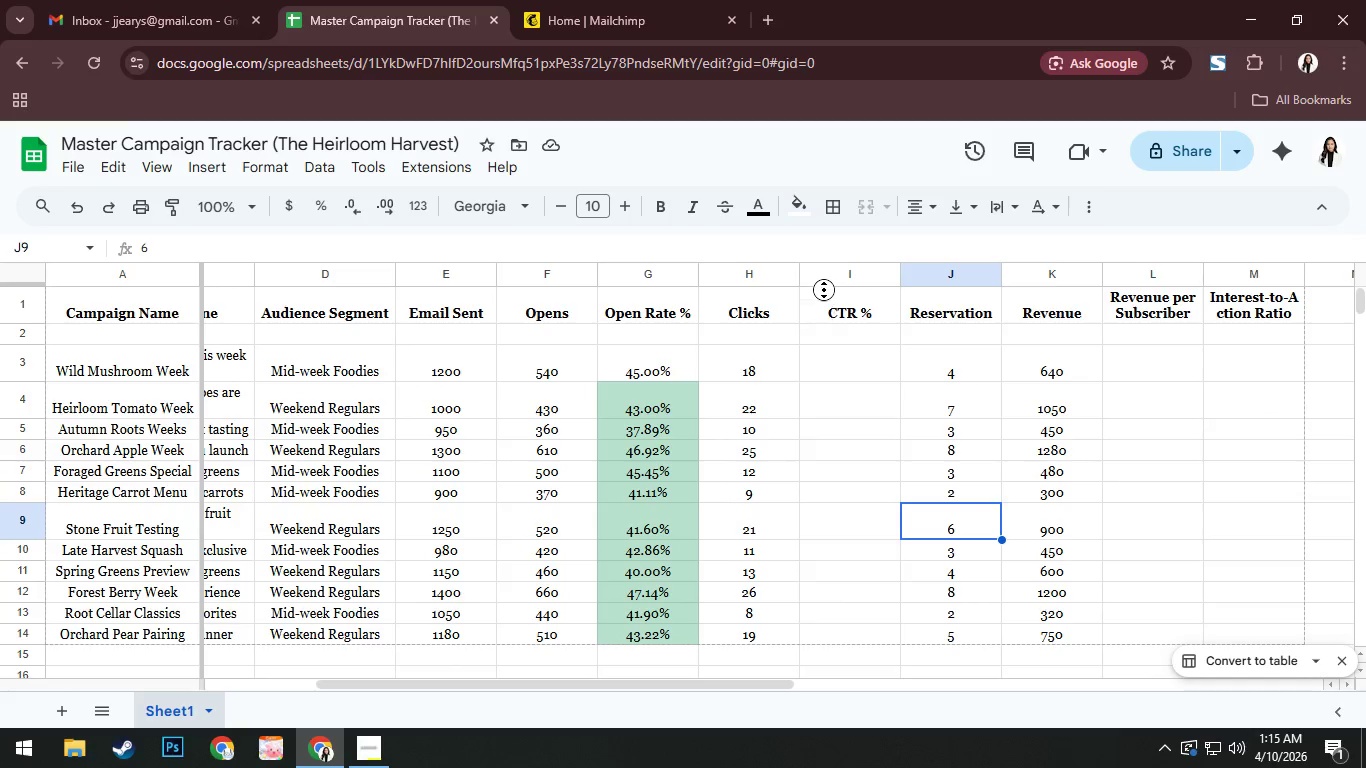 
left_click([851, 266])
 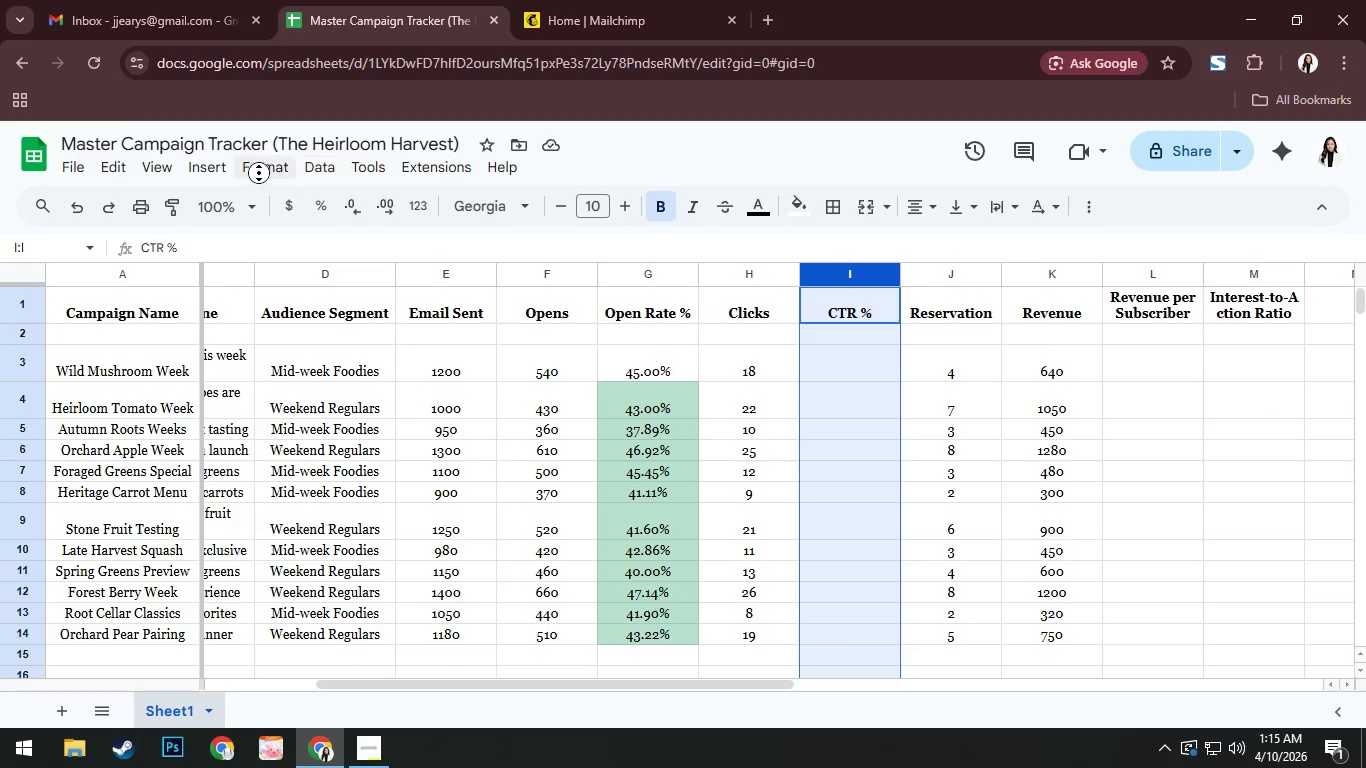 
left_click([259, 173])
 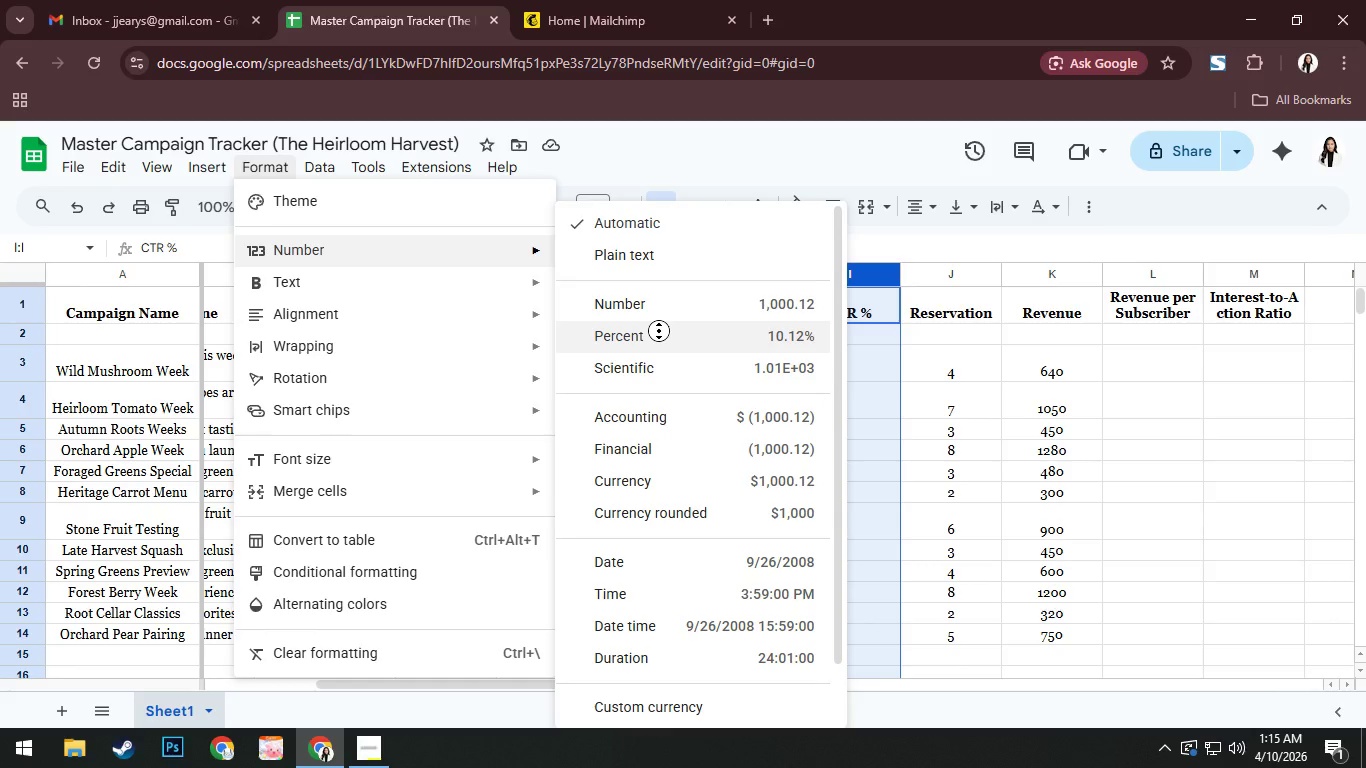 
wait(7.75)
 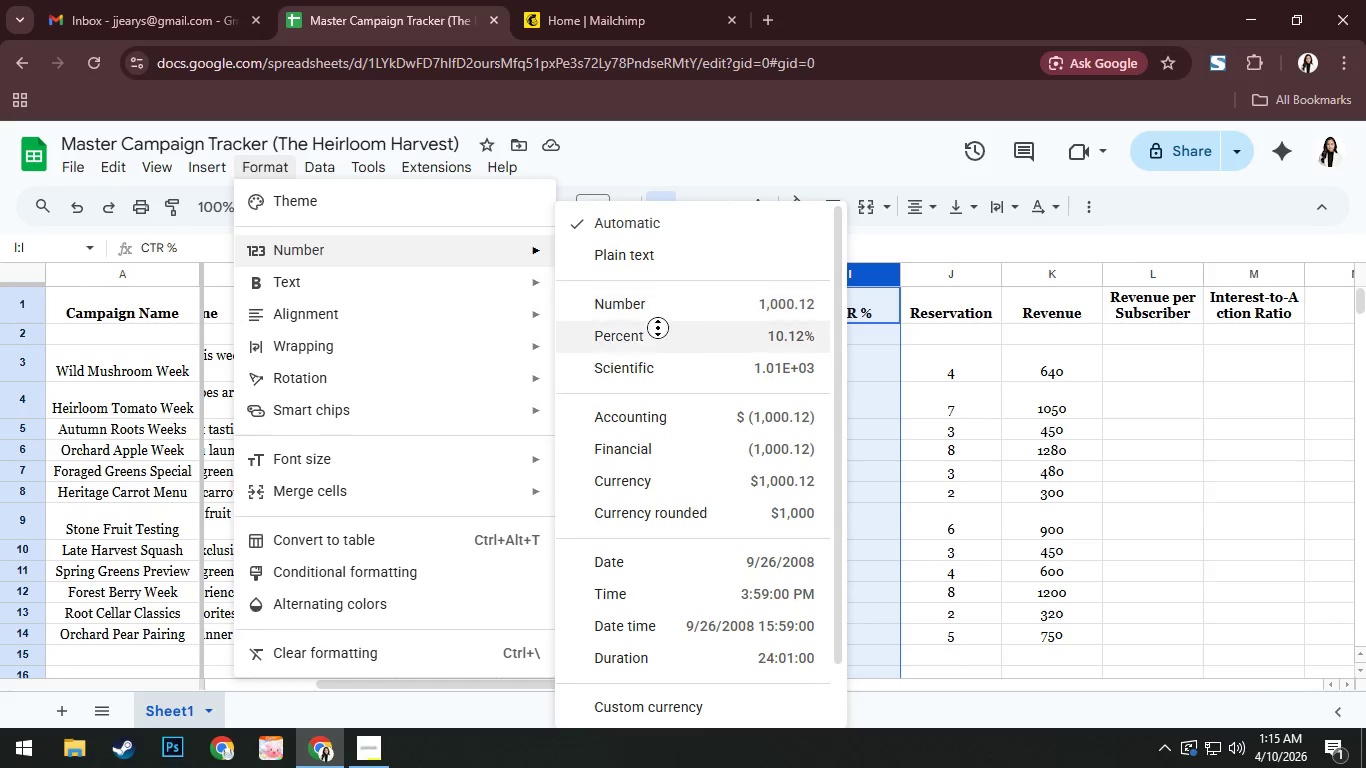 
left_click([659, 332])
 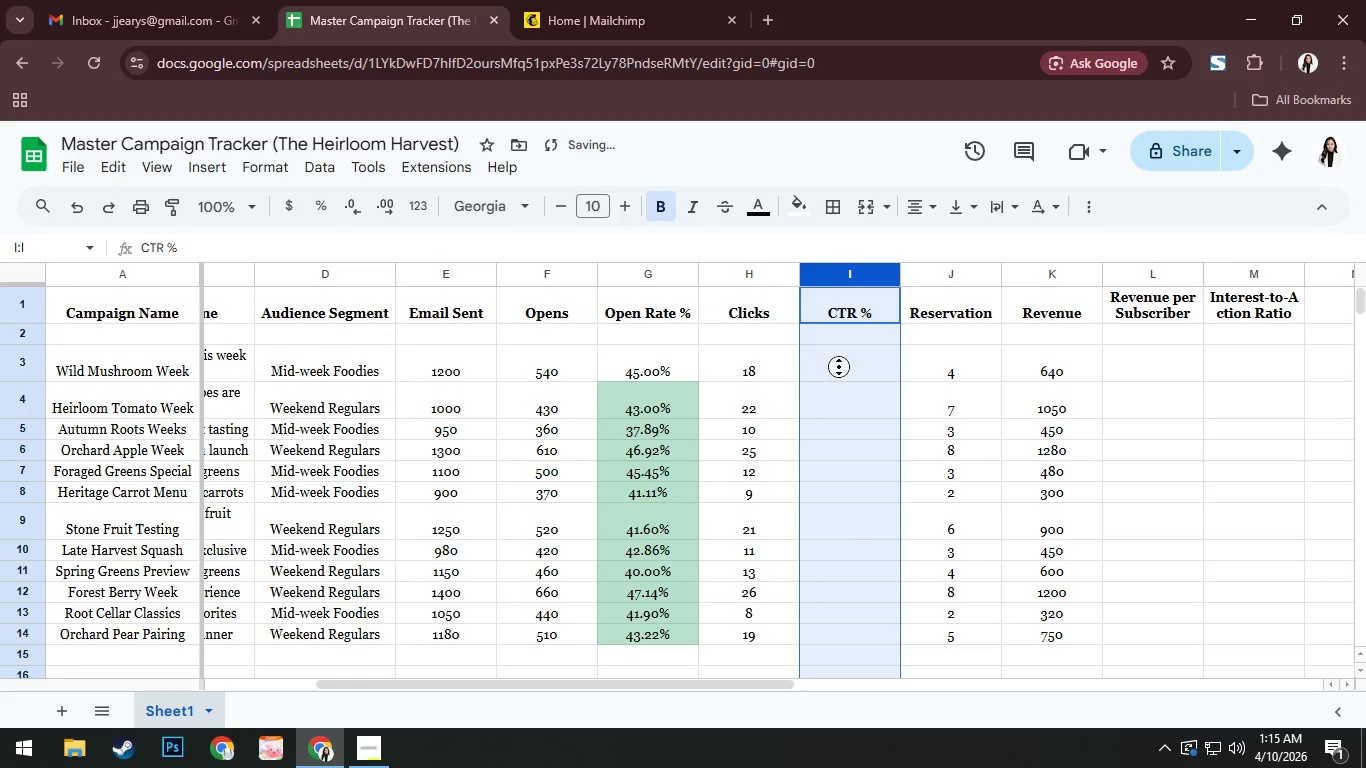 
left_click([839, 367])
 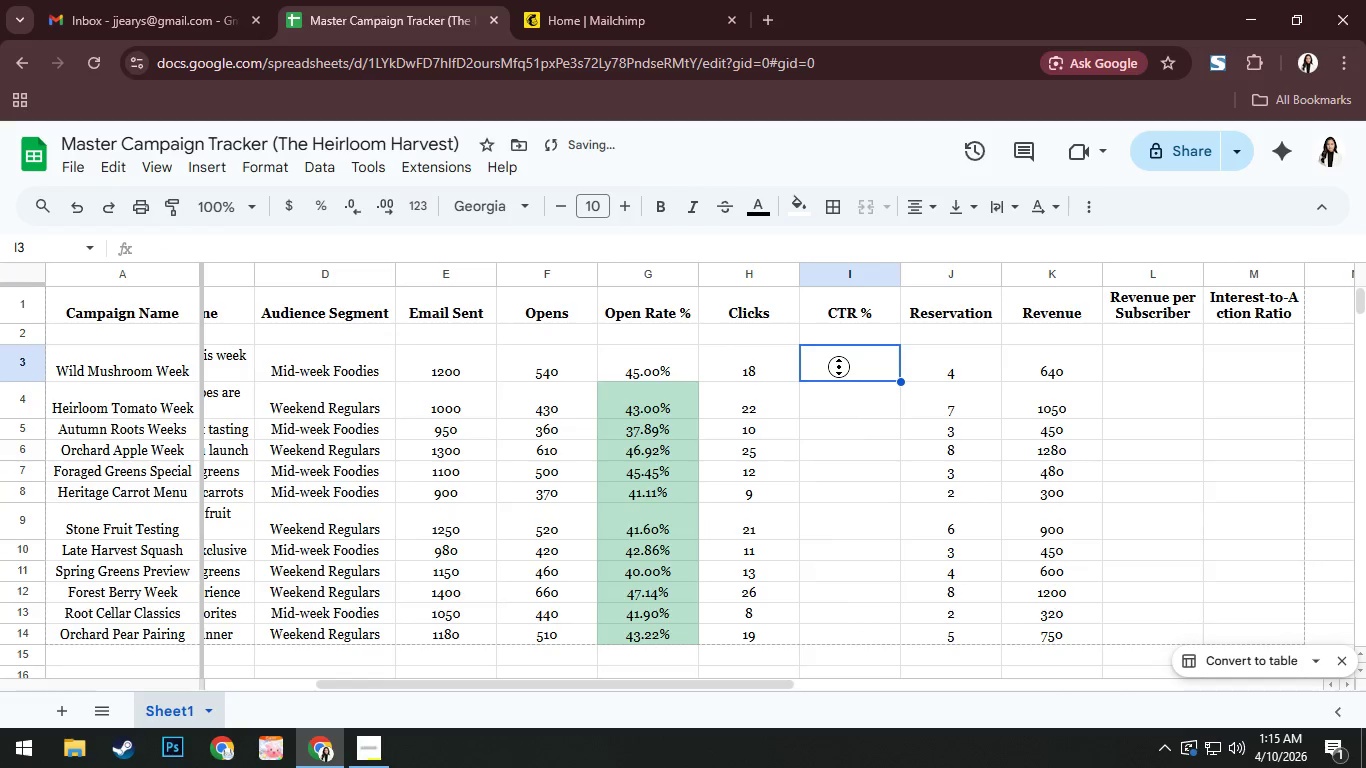 
double_click([839, 367])
 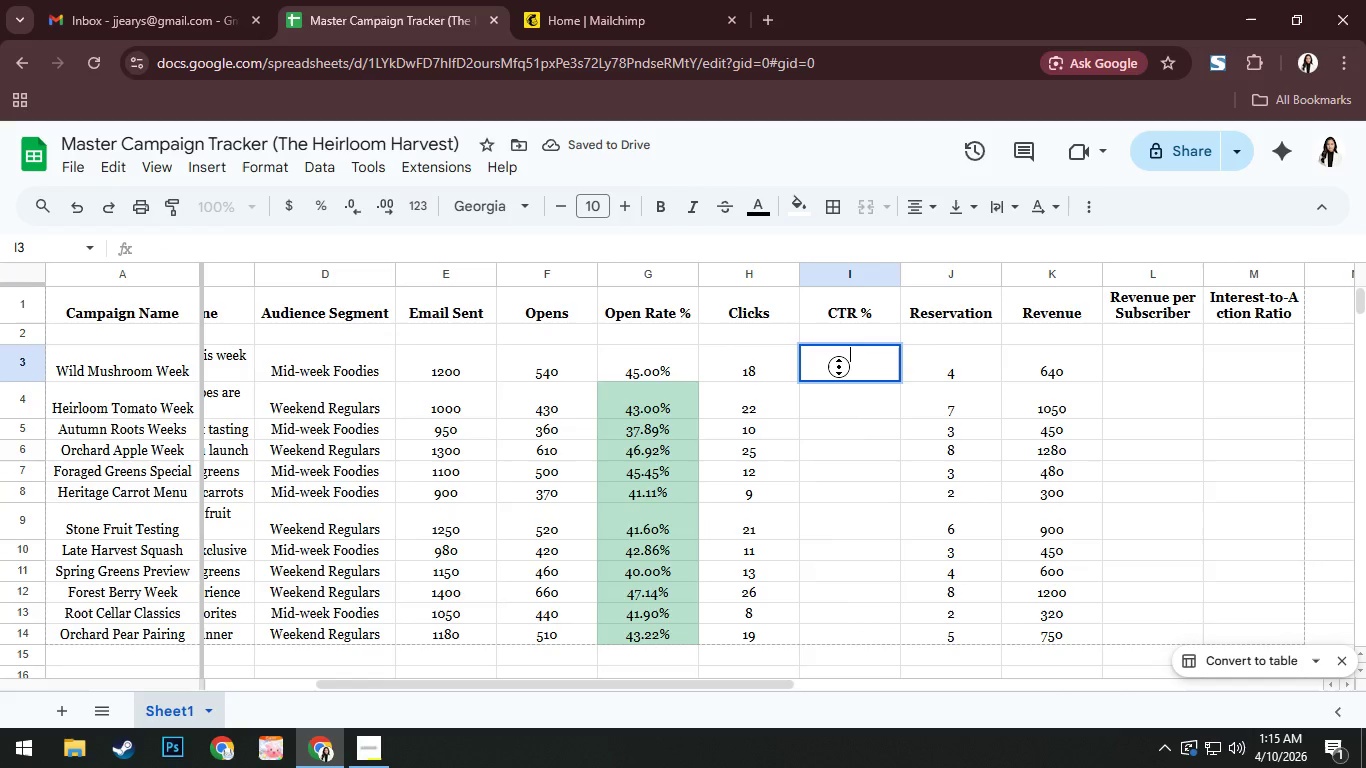 
key(Equal)
 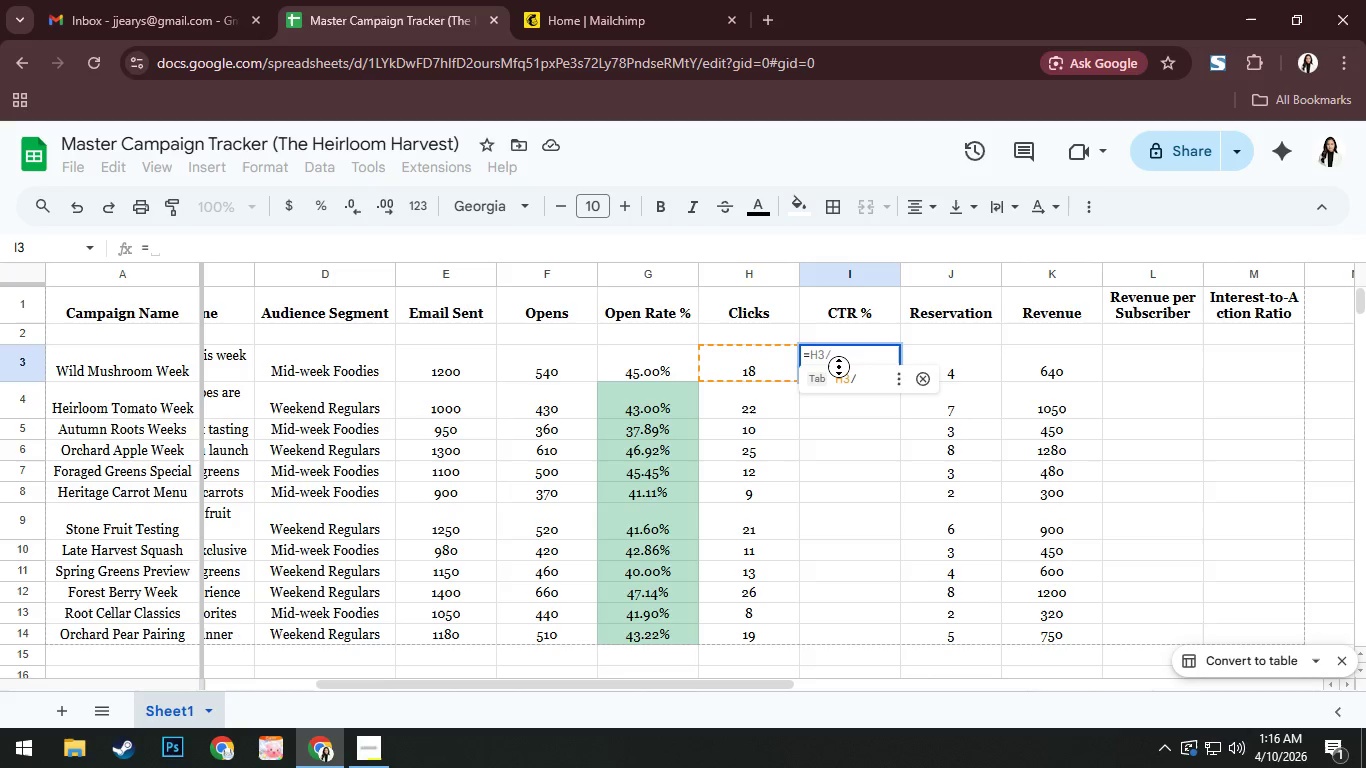 
wait(58.34)
 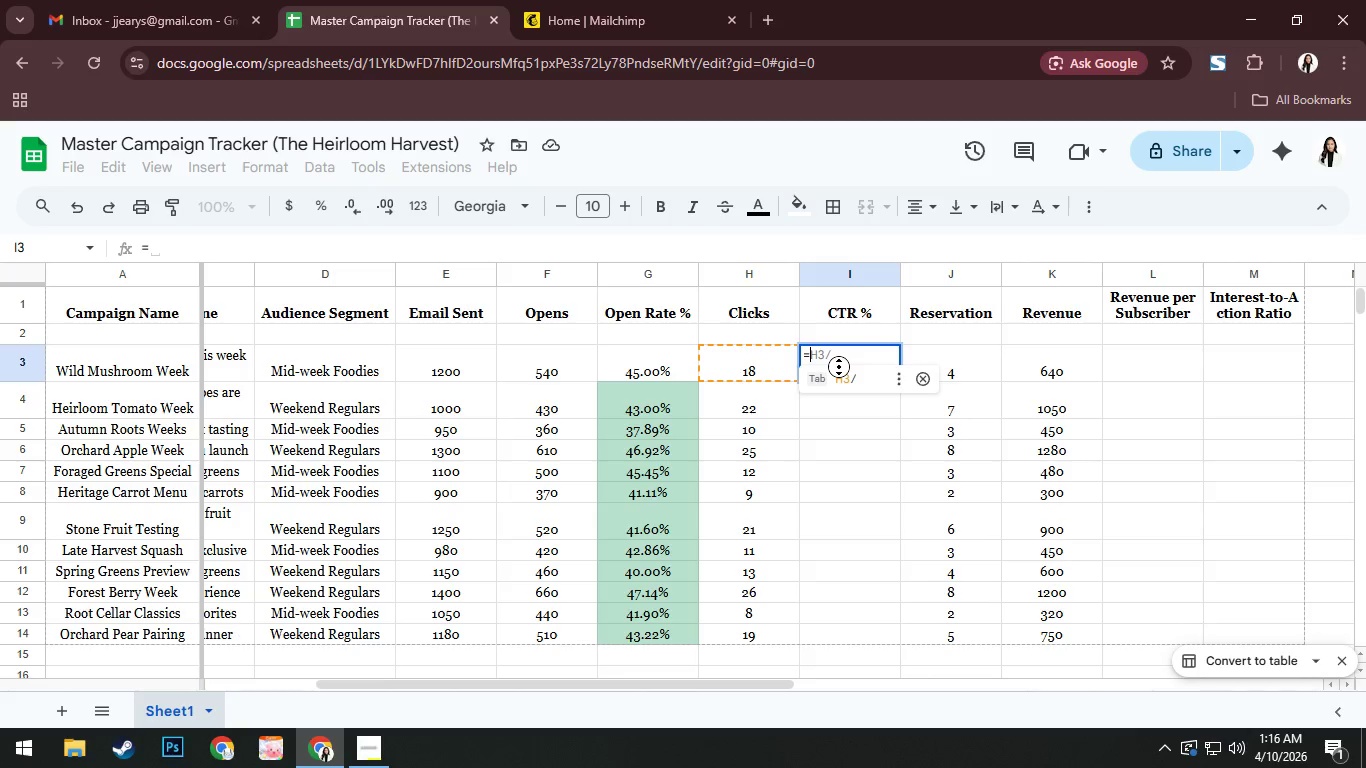 
key(Shift+H)
 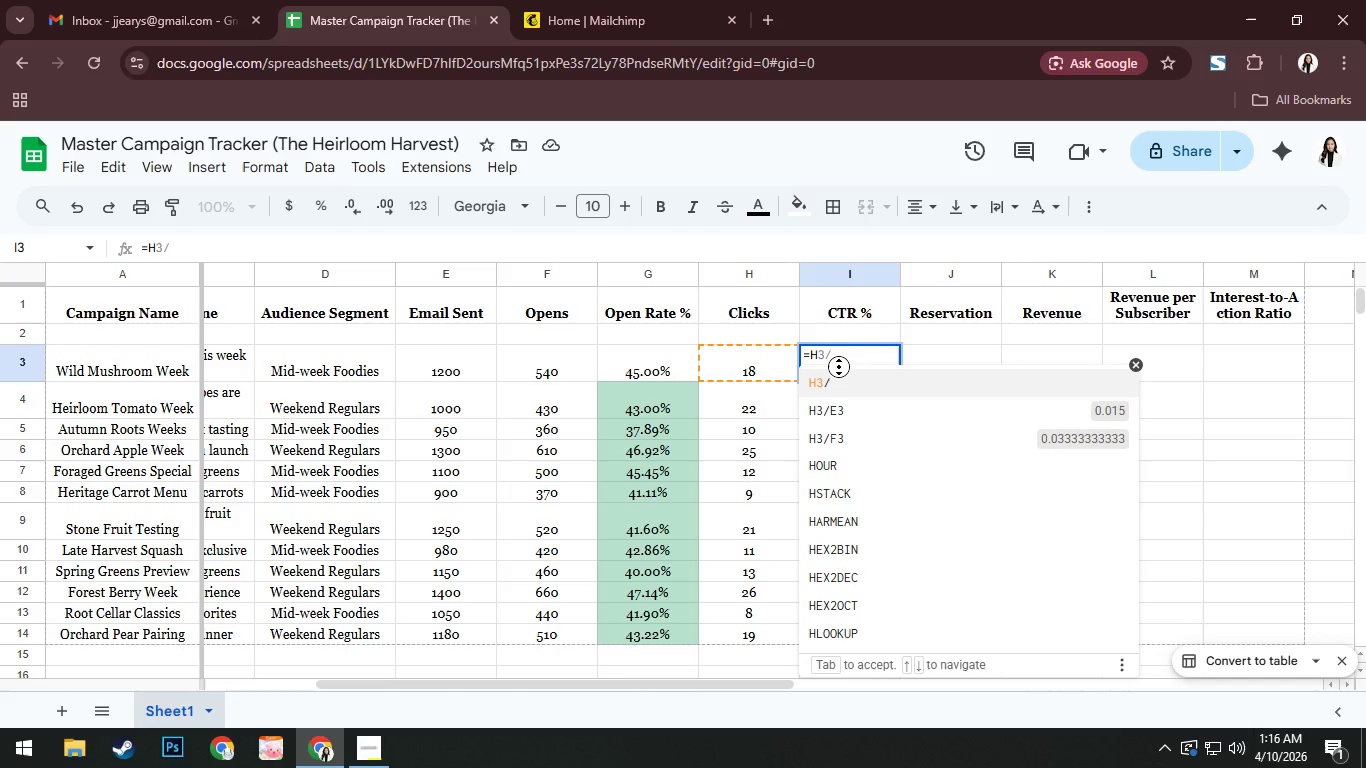 
type(3/E3)
 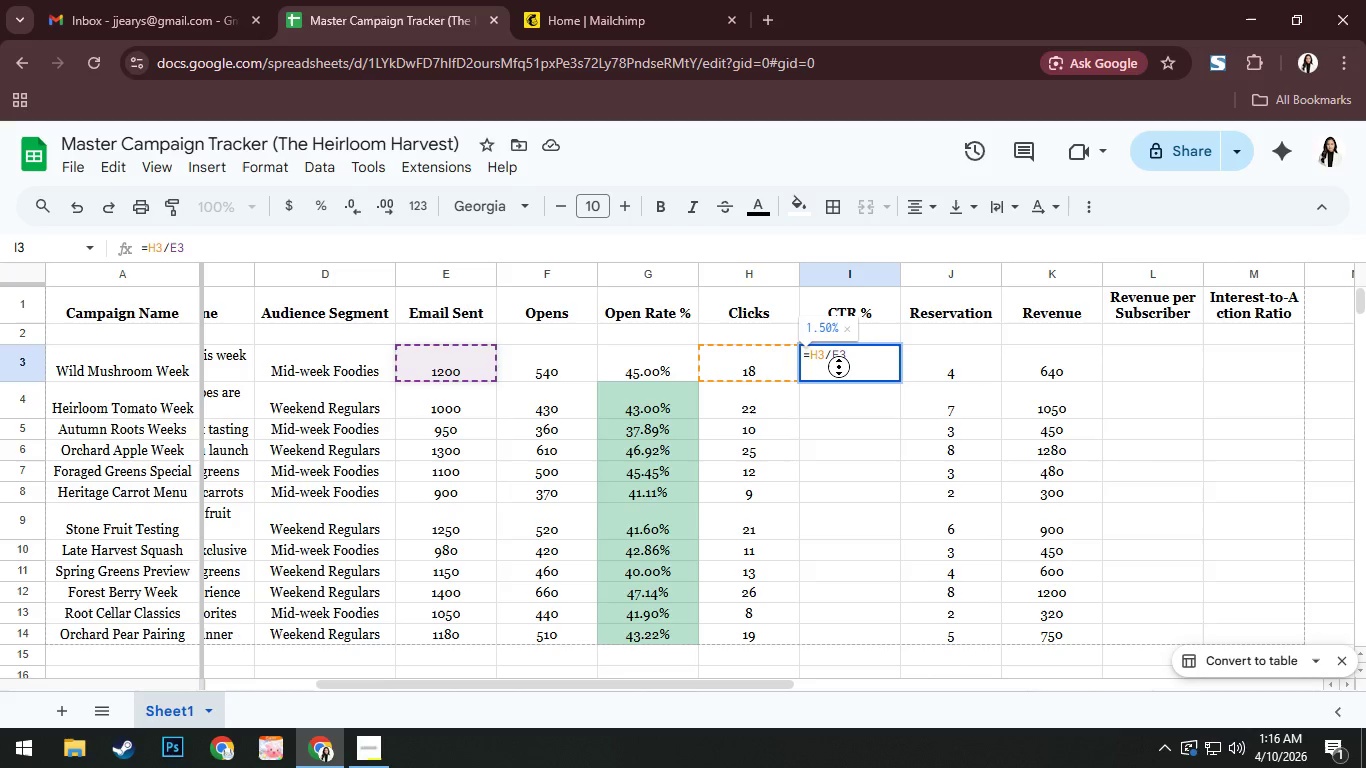 
key(Enter)
 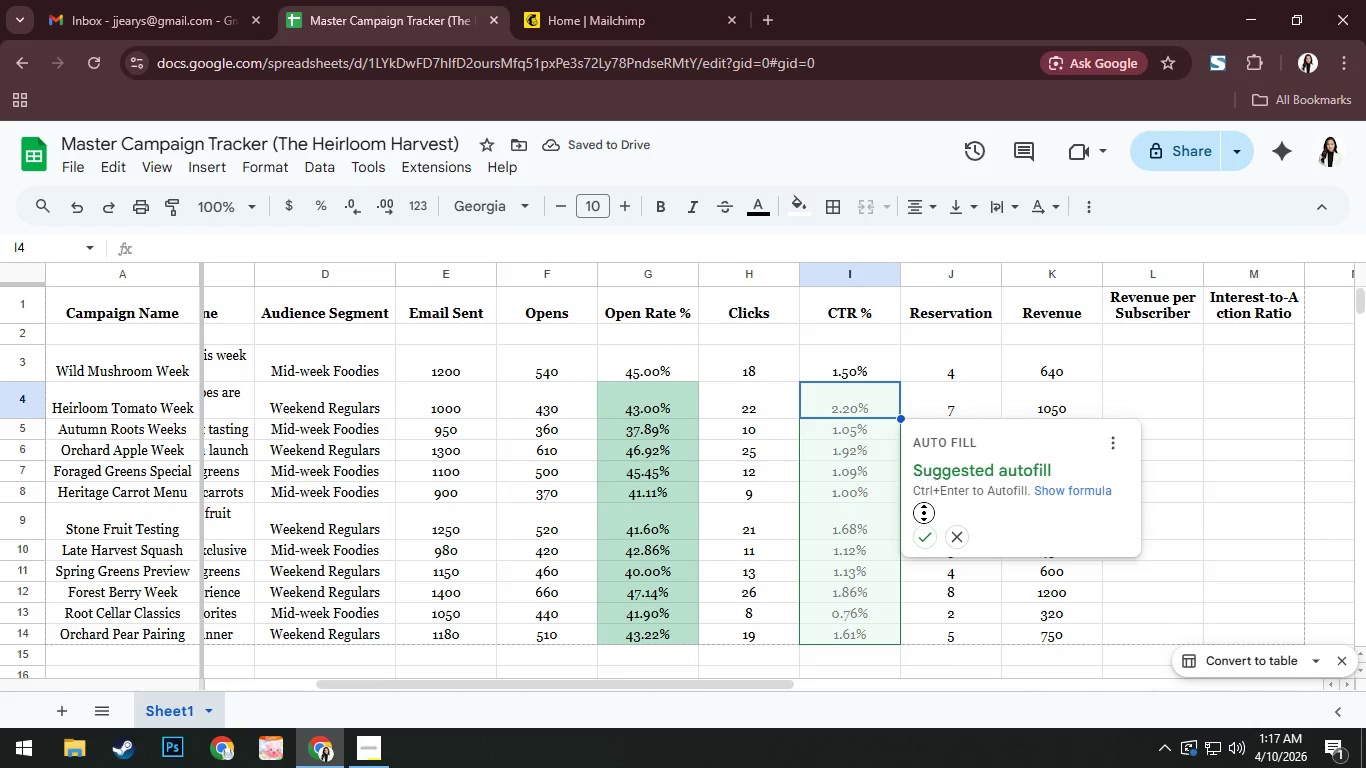 
left_click([926, 542])
 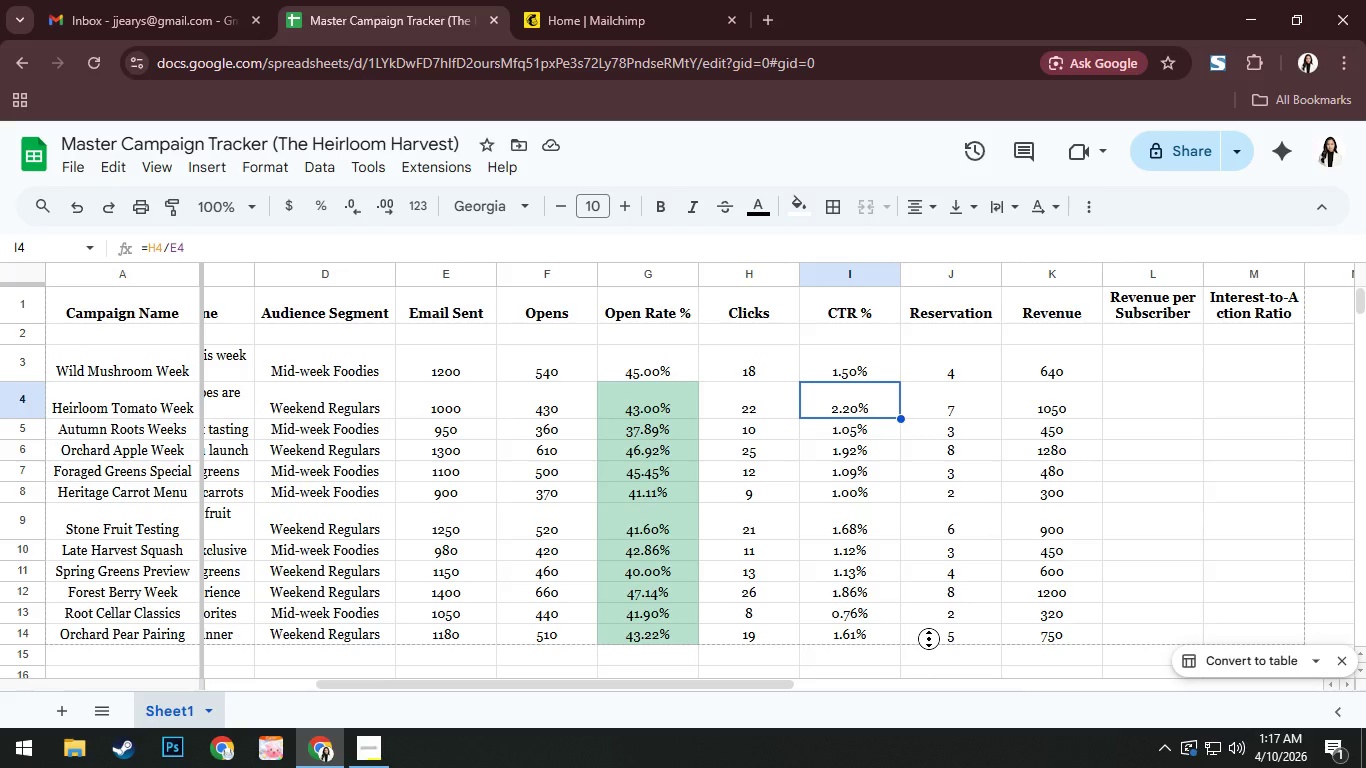 
wait(10.92)
 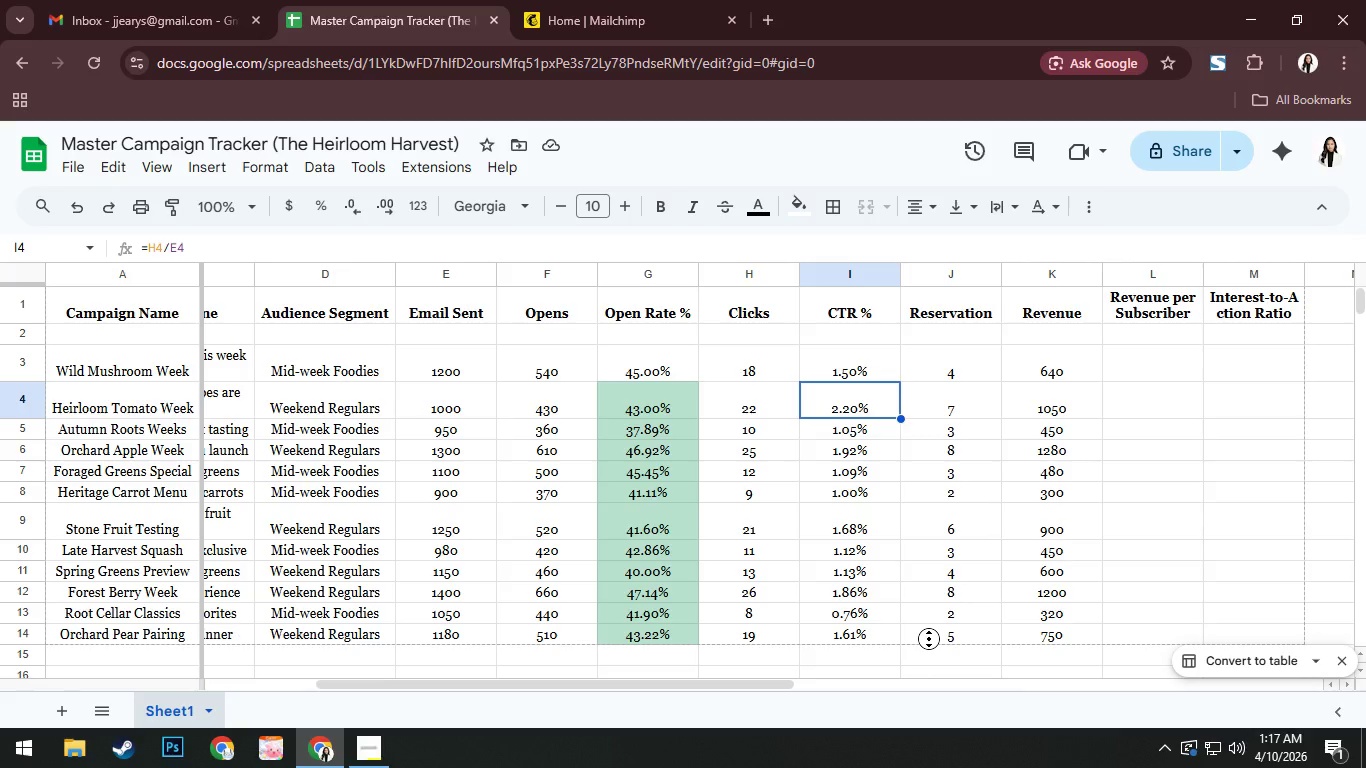 
left_click_drag(start_coordinate=[784, 684], to_coordinate=[906, 685])
 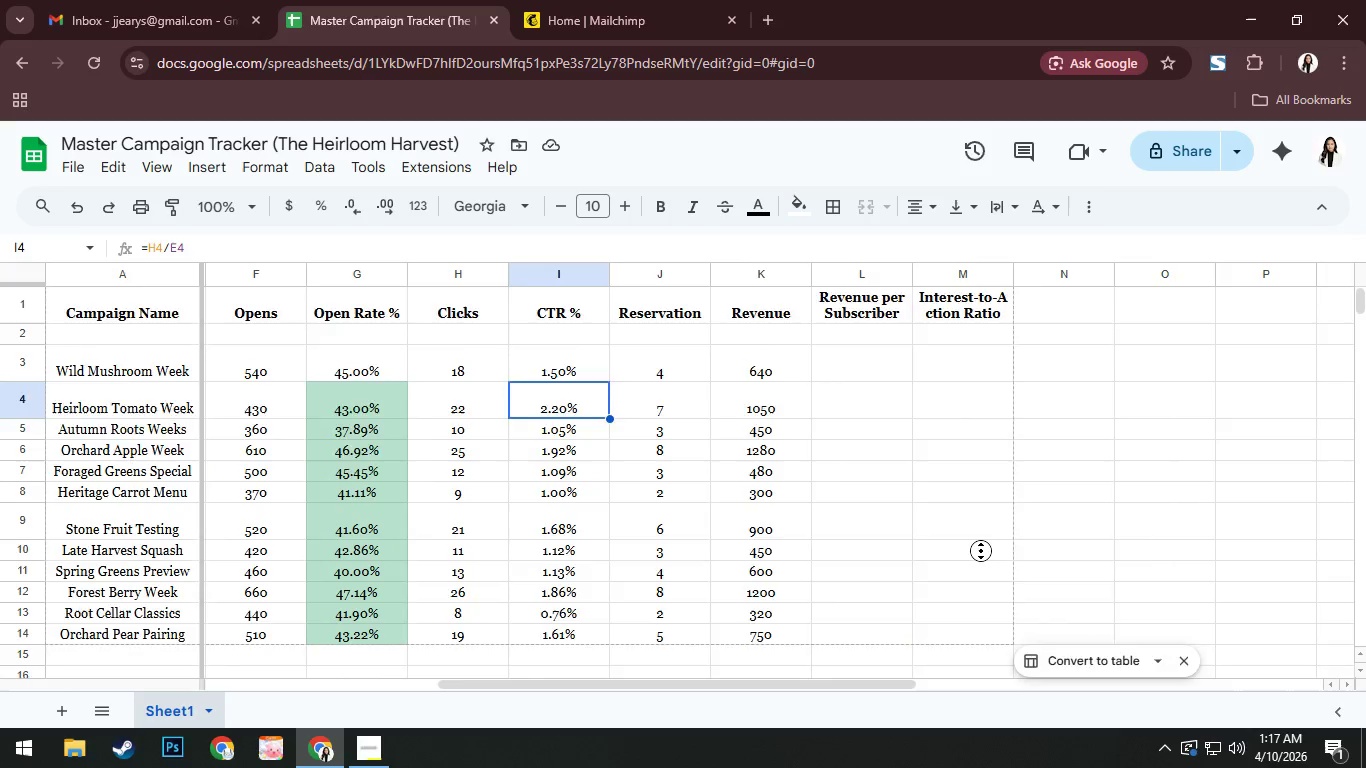 
scroll: coordinate [981, 551], scroll_direction: down, amount: 1.0
 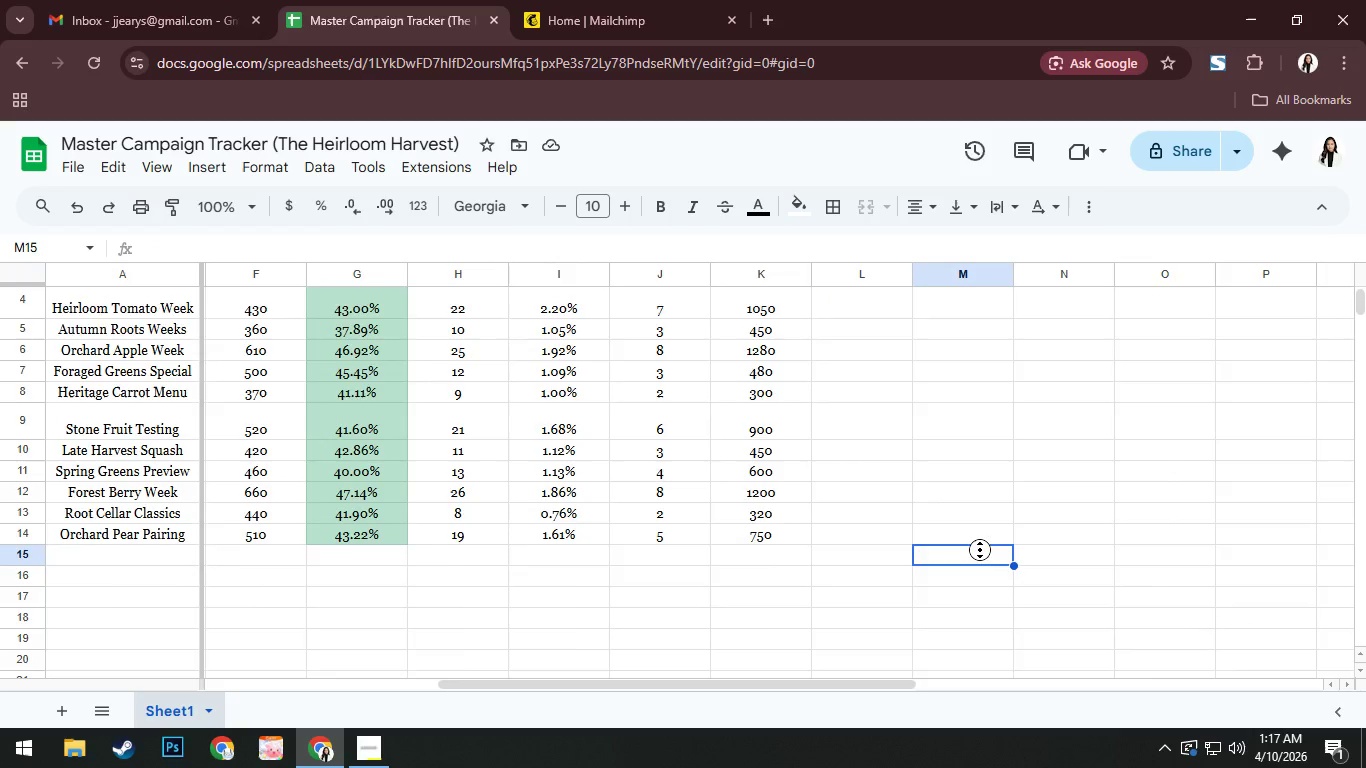 
scroll: coordinate [980, 550], scroll_direction: up, amount: 1.0
 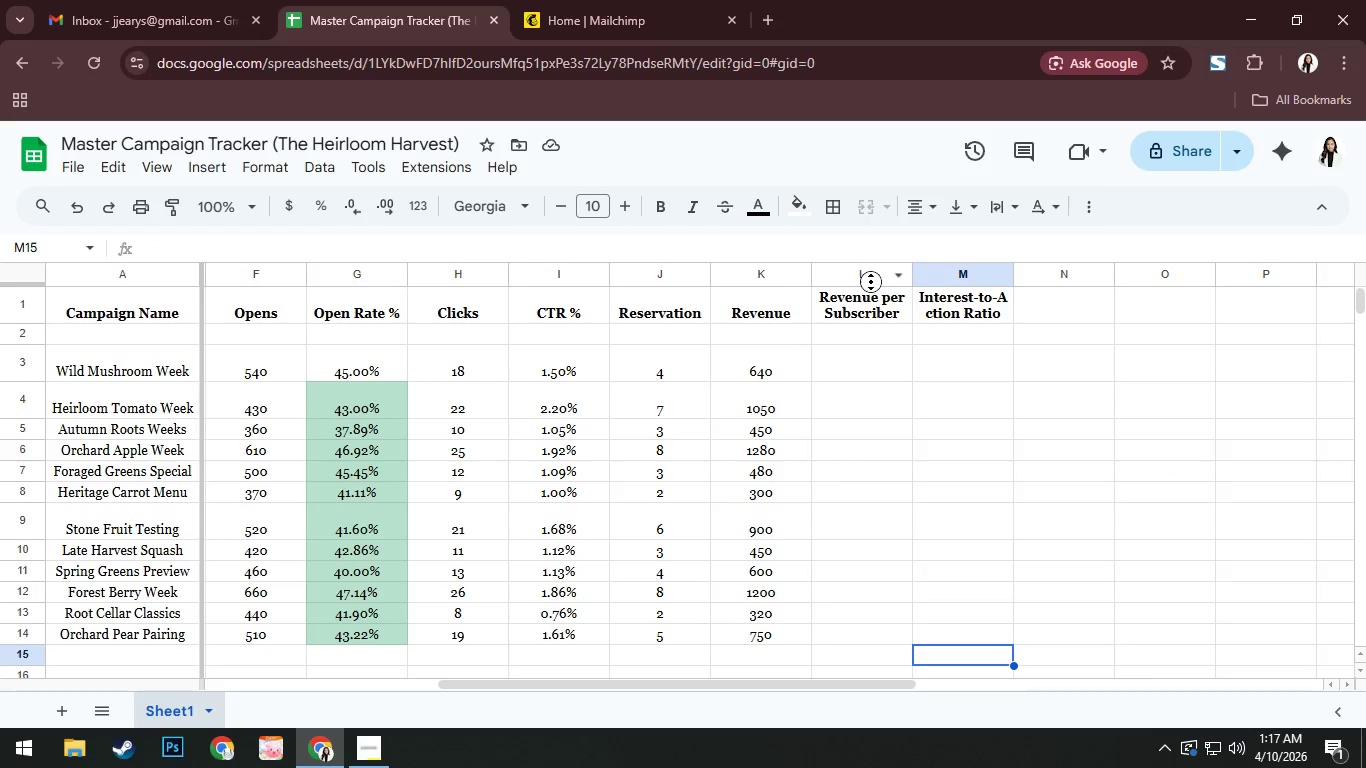 
left_click([855, 275])
 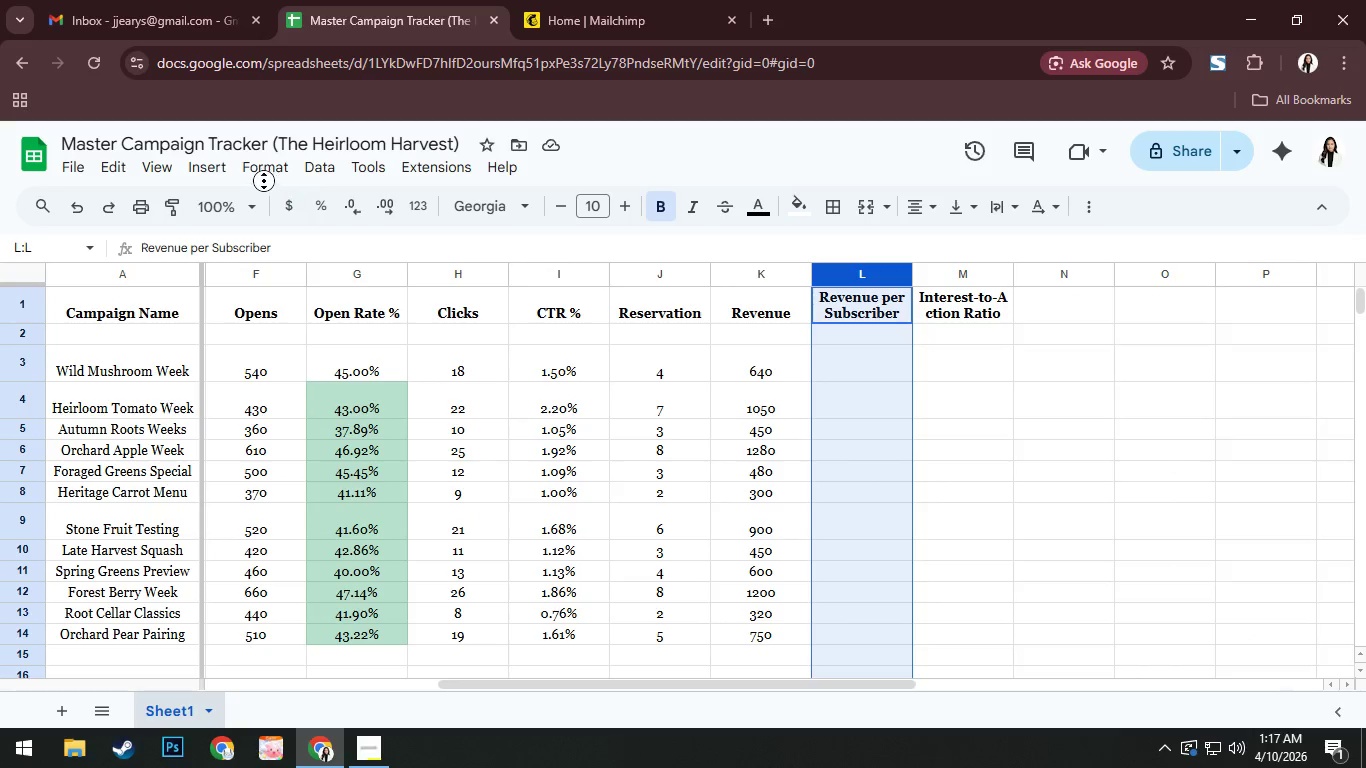 
left_click([272, 170])
 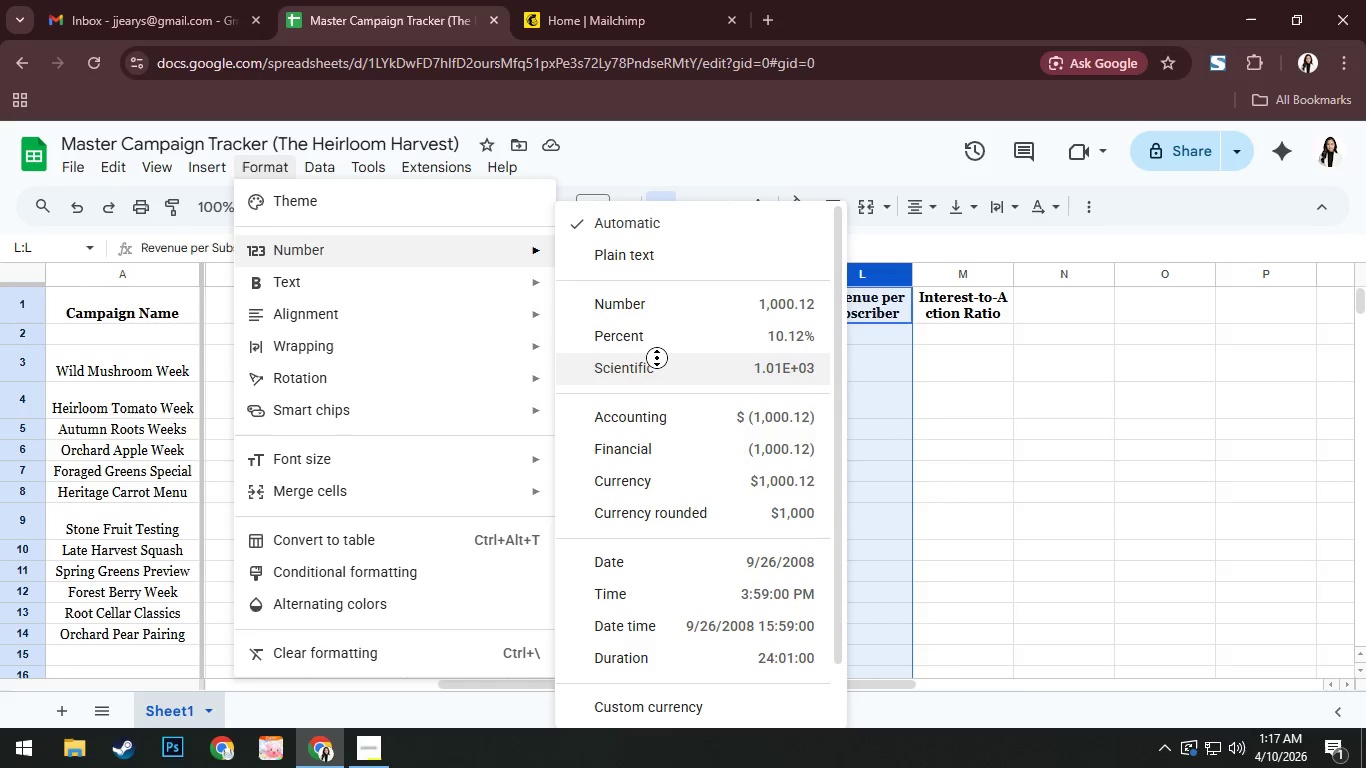 
left_click([661, 334])
 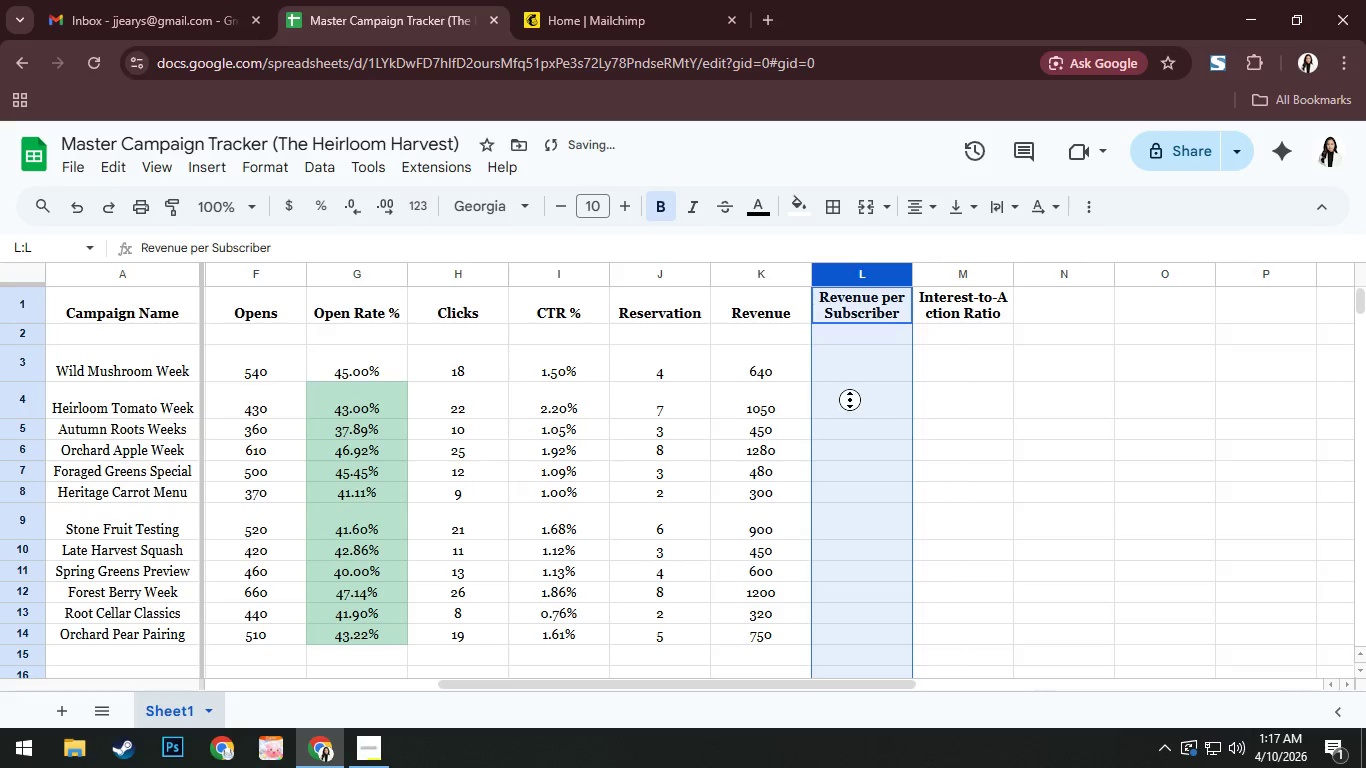 
left_click([885, 415])
 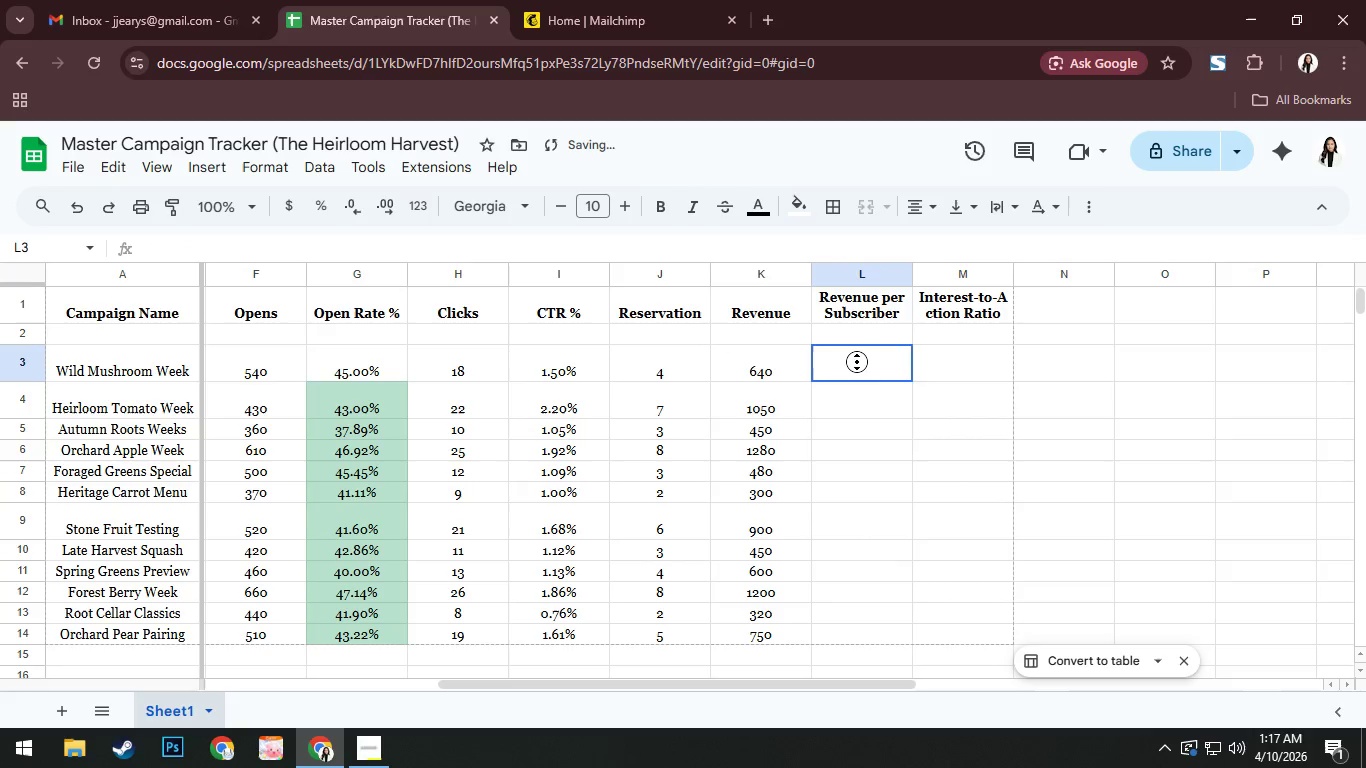 
double_click([857, 362])
 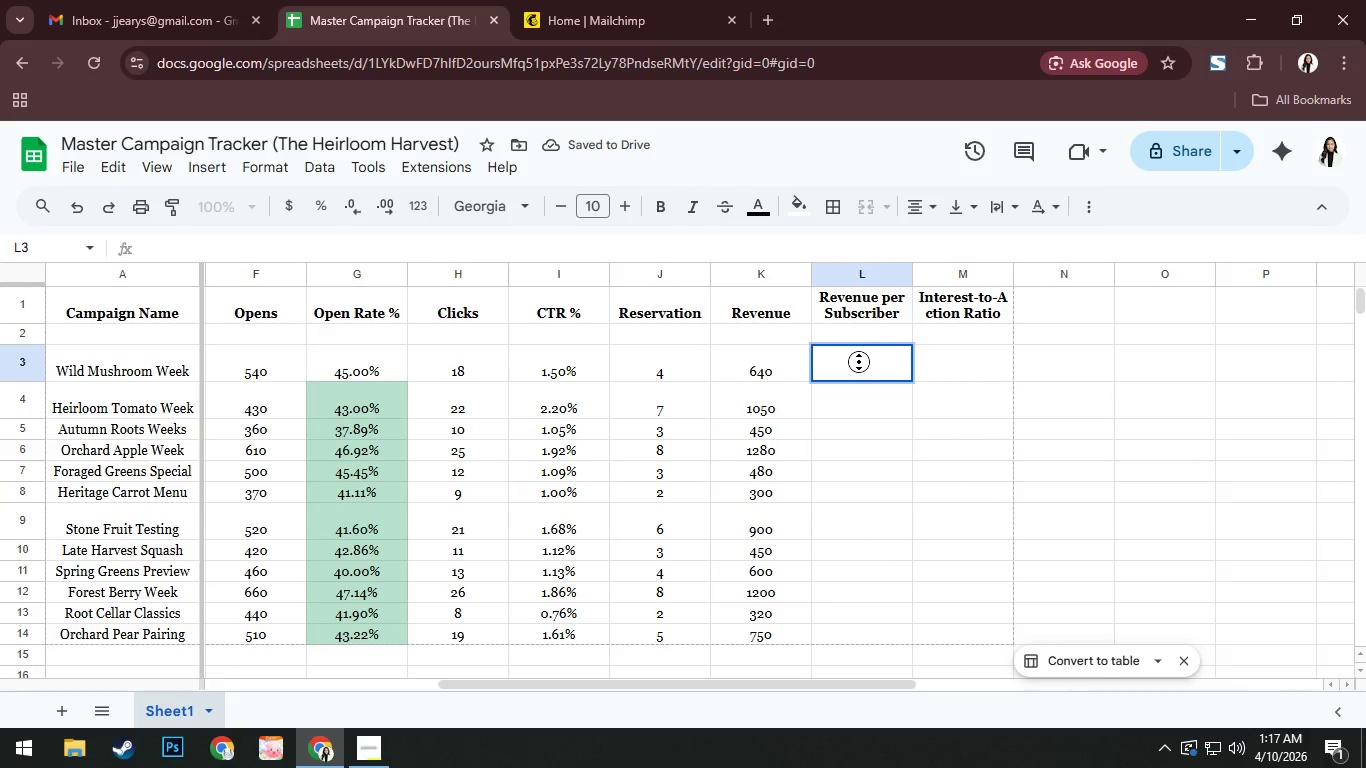 
key(Equal)
 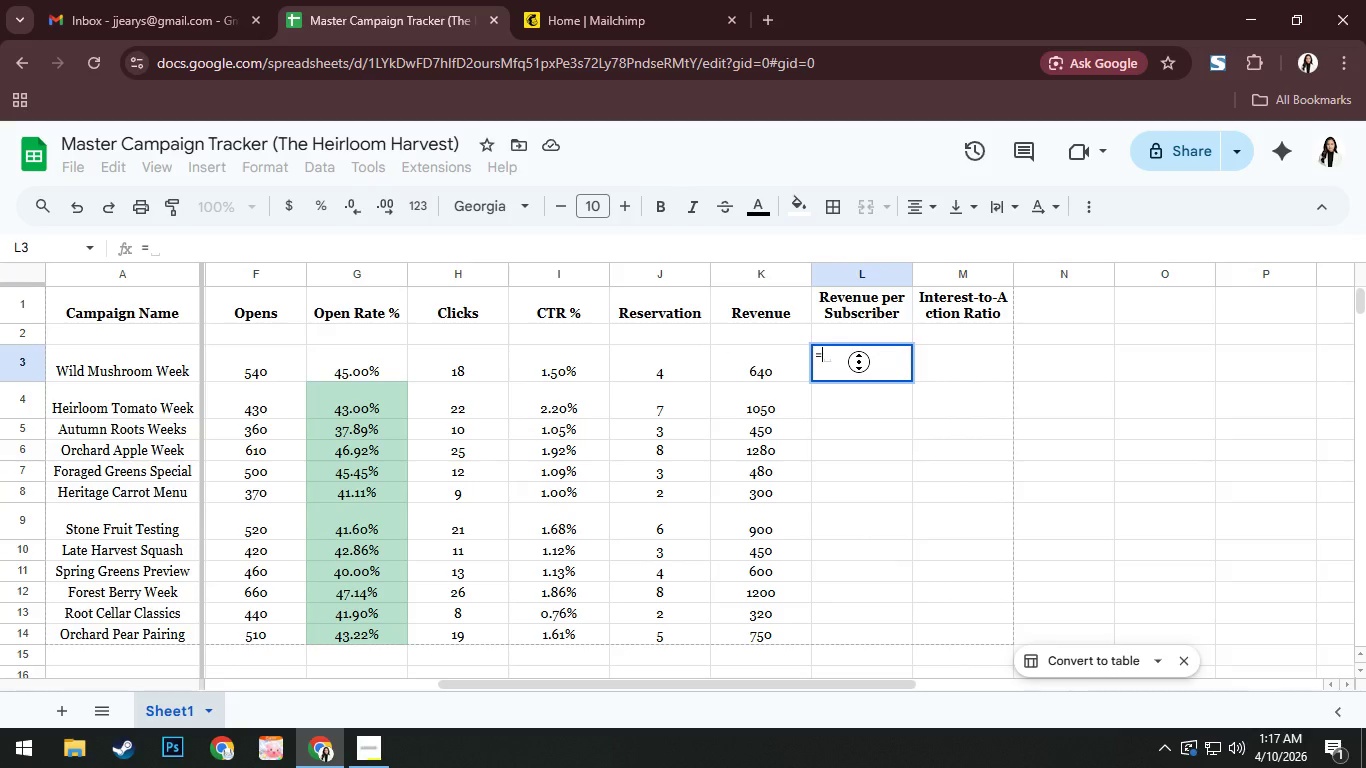 
wait(10.25)
 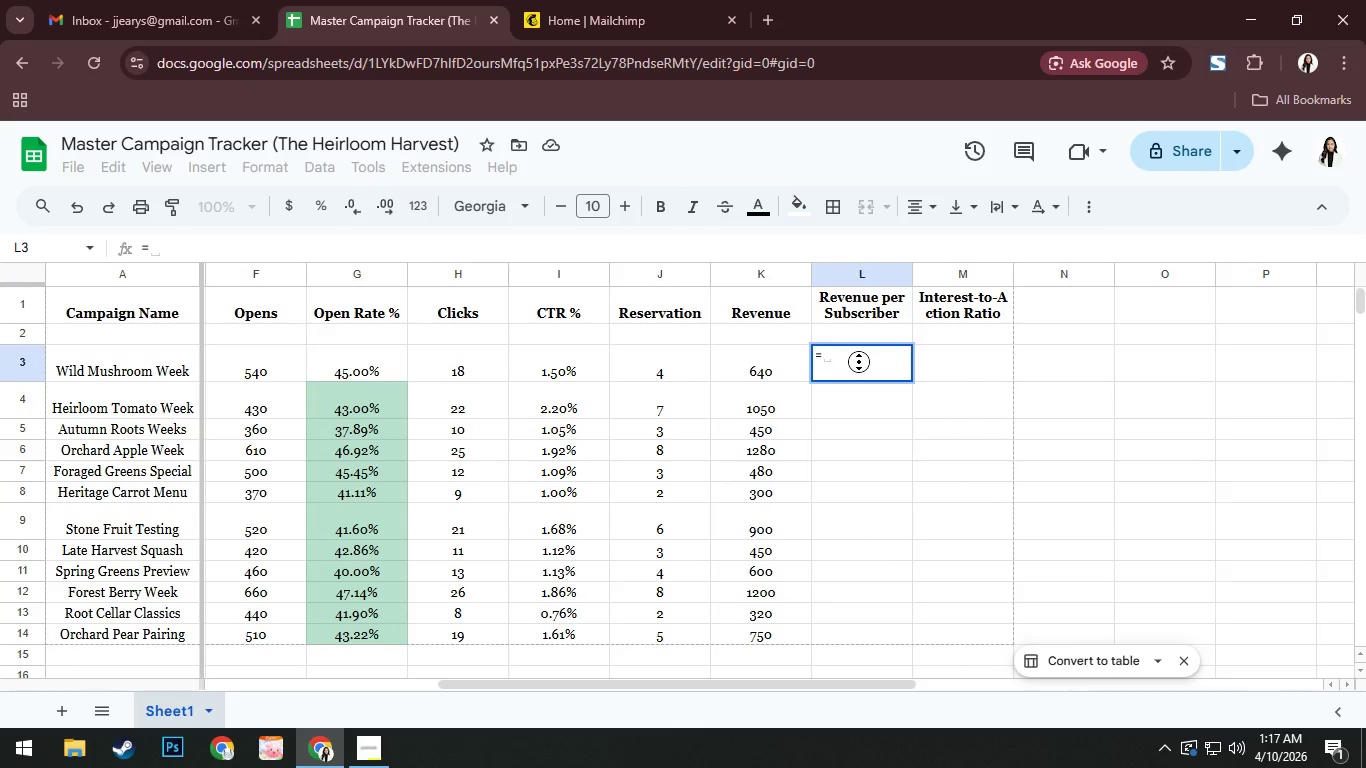 
type(K3/)
 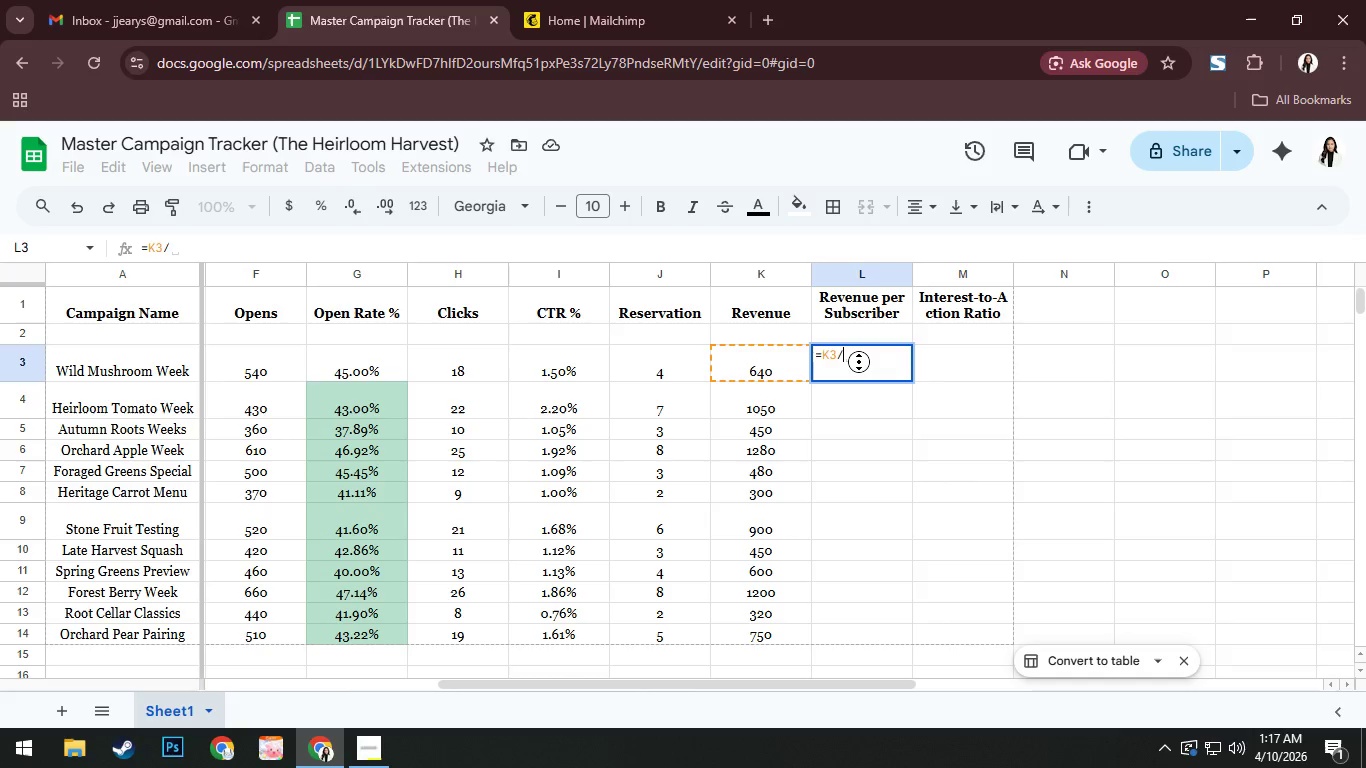 
type(E3)
 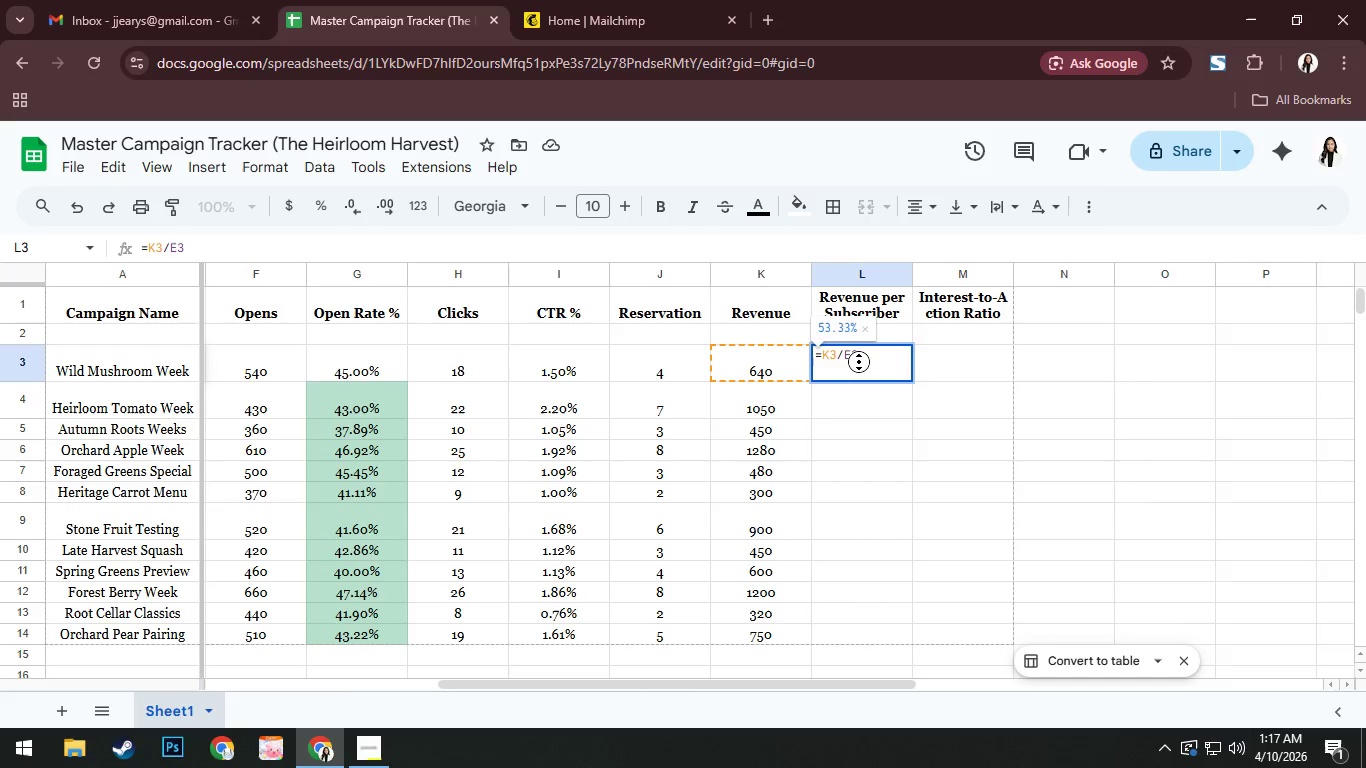 
key(Enter)
 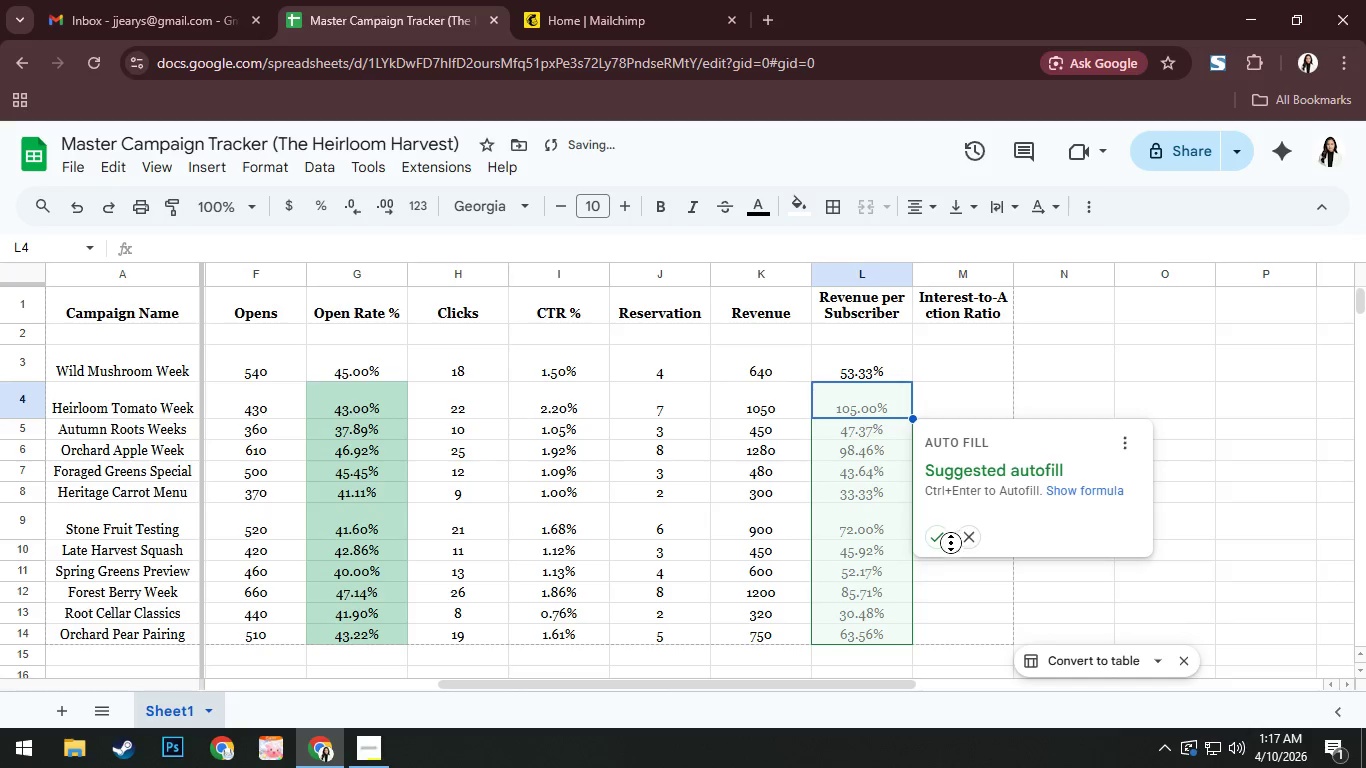 
left_click([940, 541])
 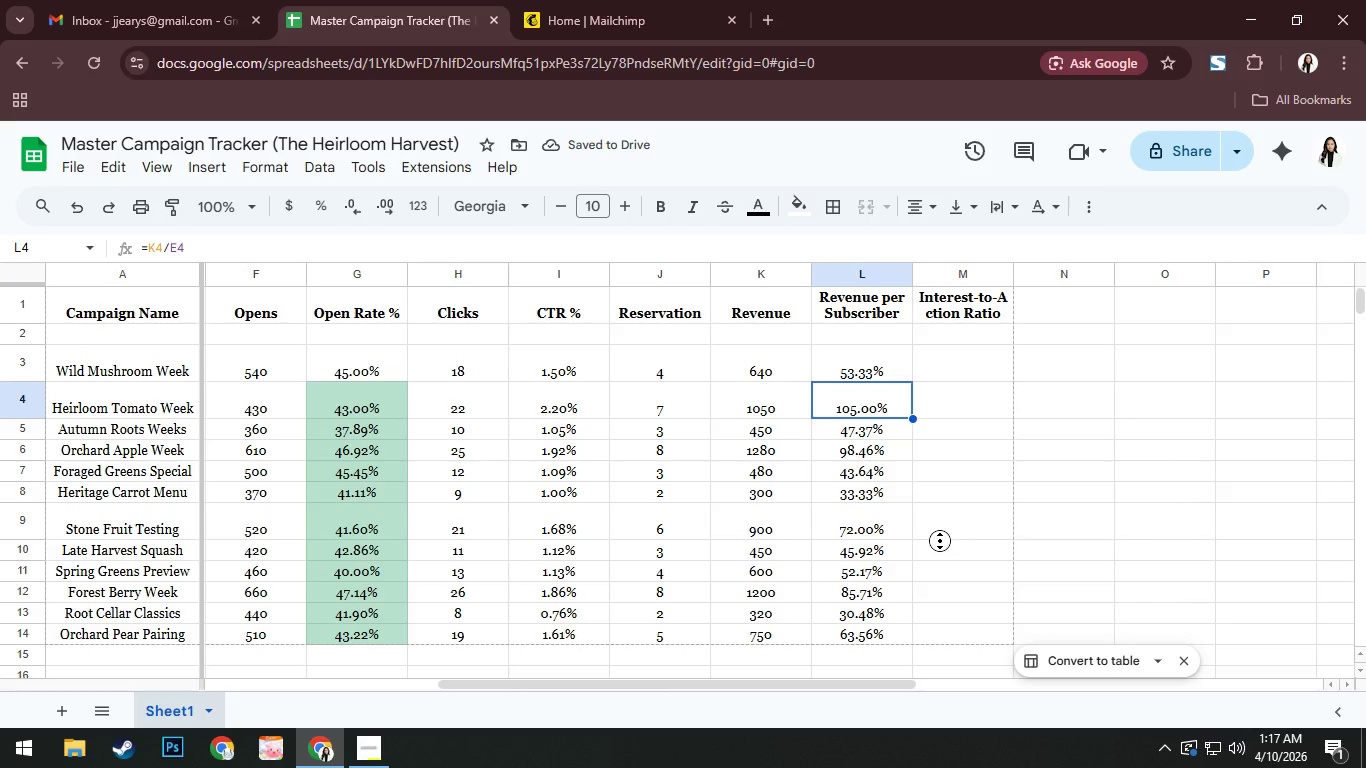 
wait(6.66)
 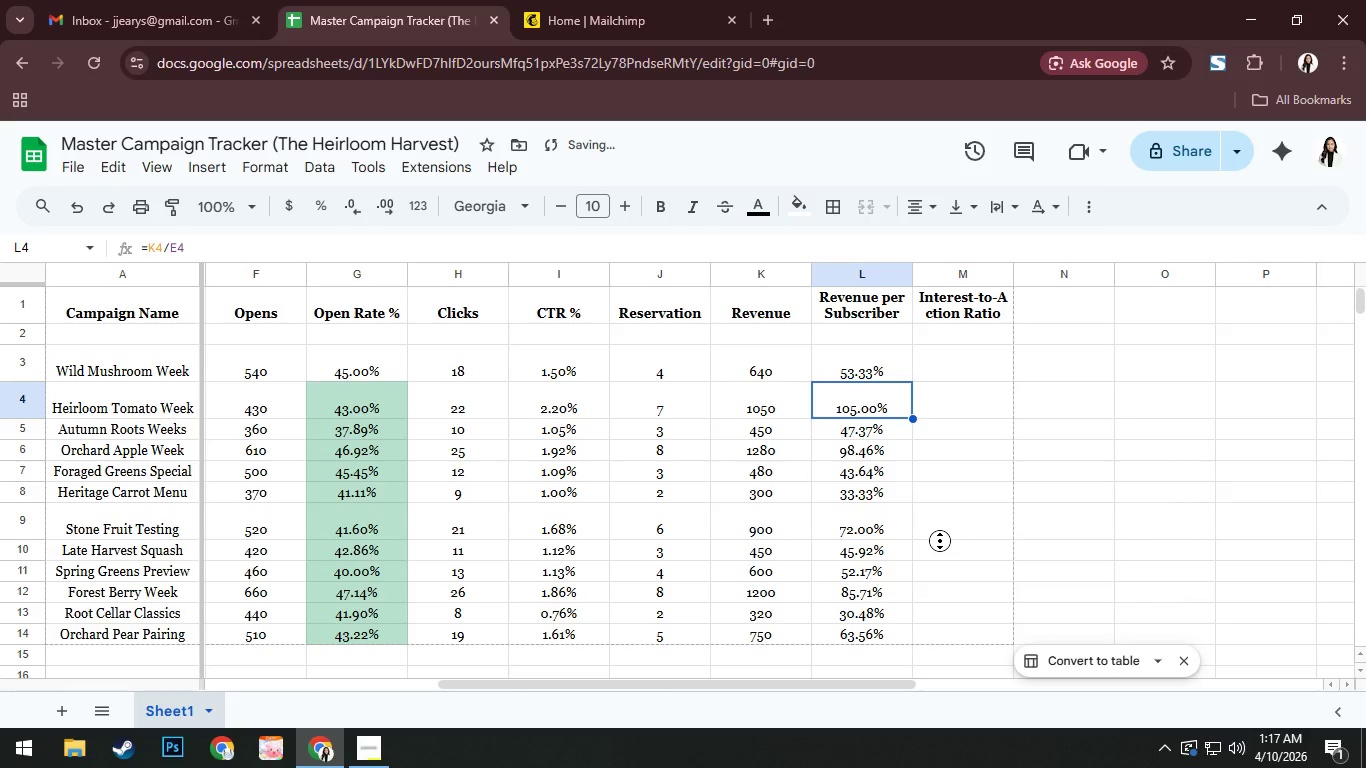 
left_click([965, 276])
 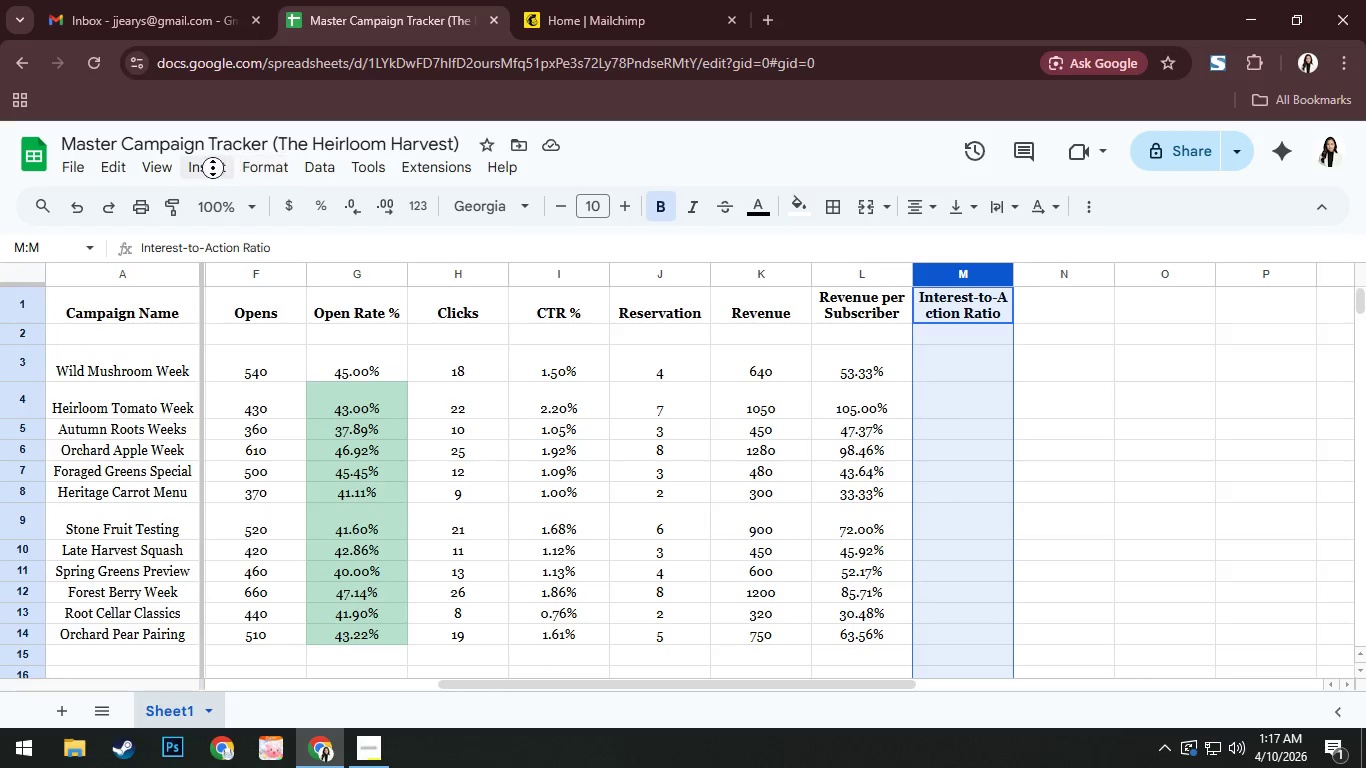 
left_click([263, 167])
 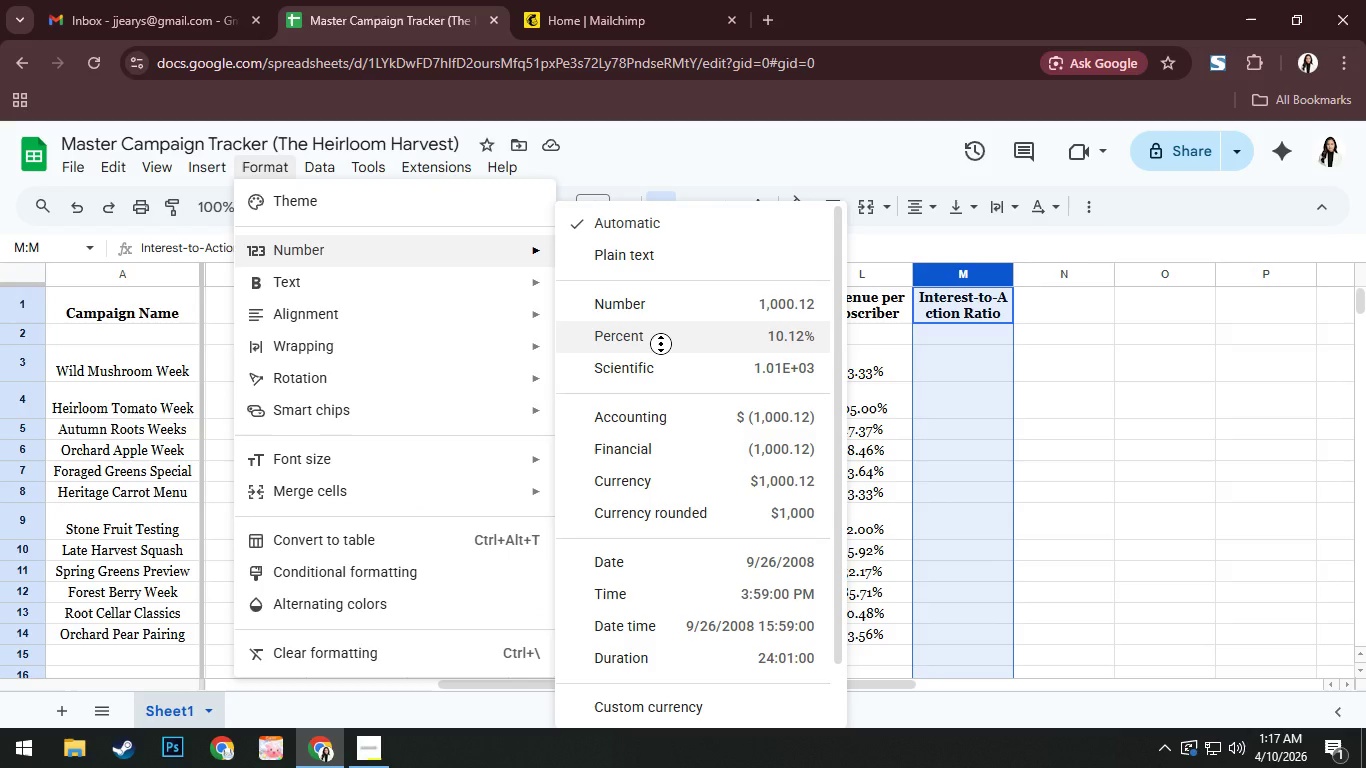 
wait(9.34)
 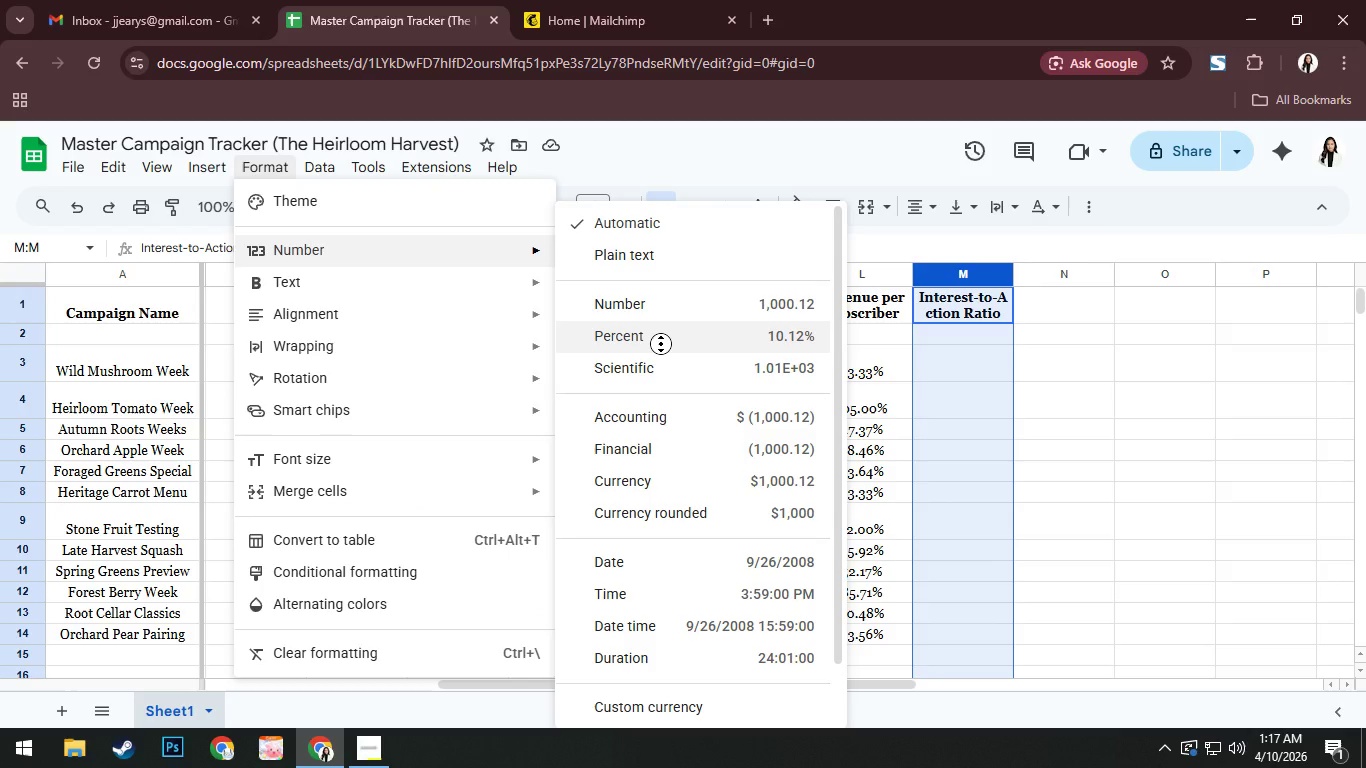 
left_click([1114, 418])
 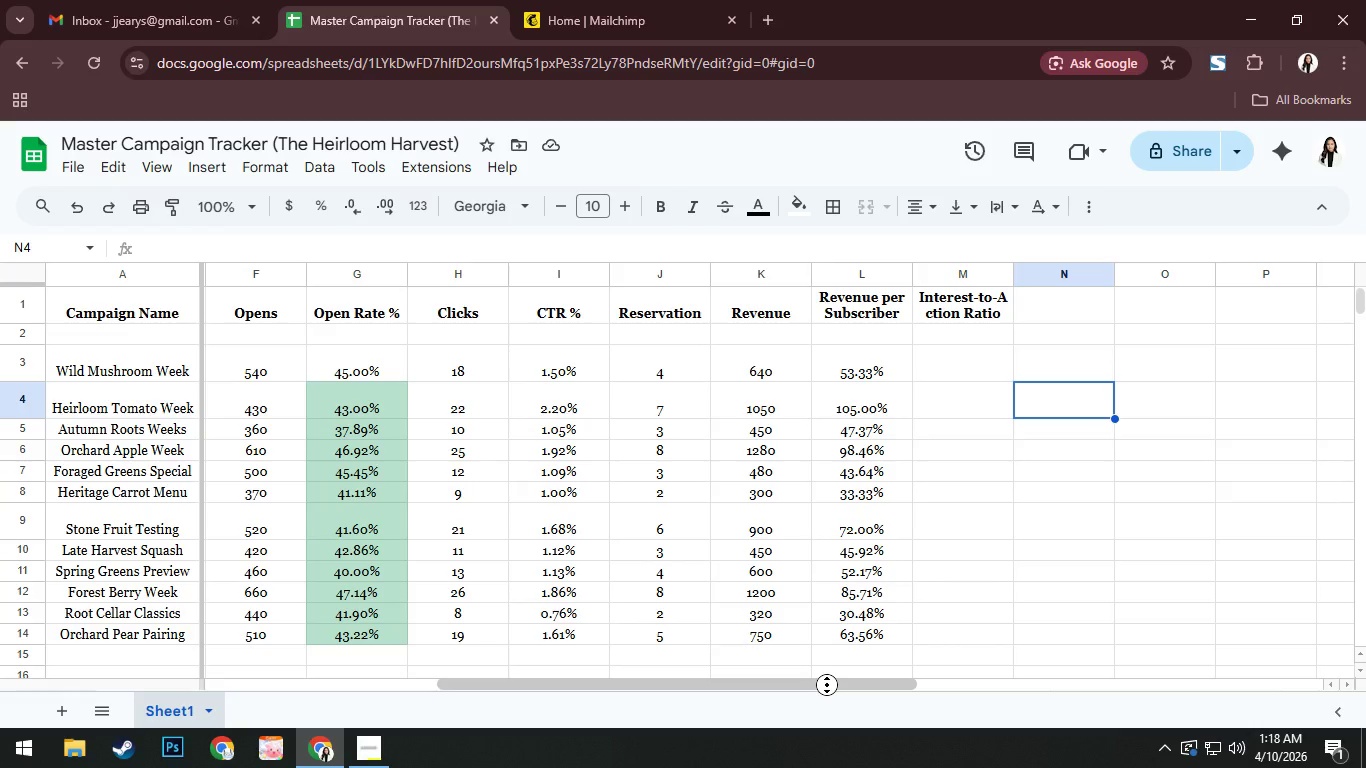 
wait(18.53)
 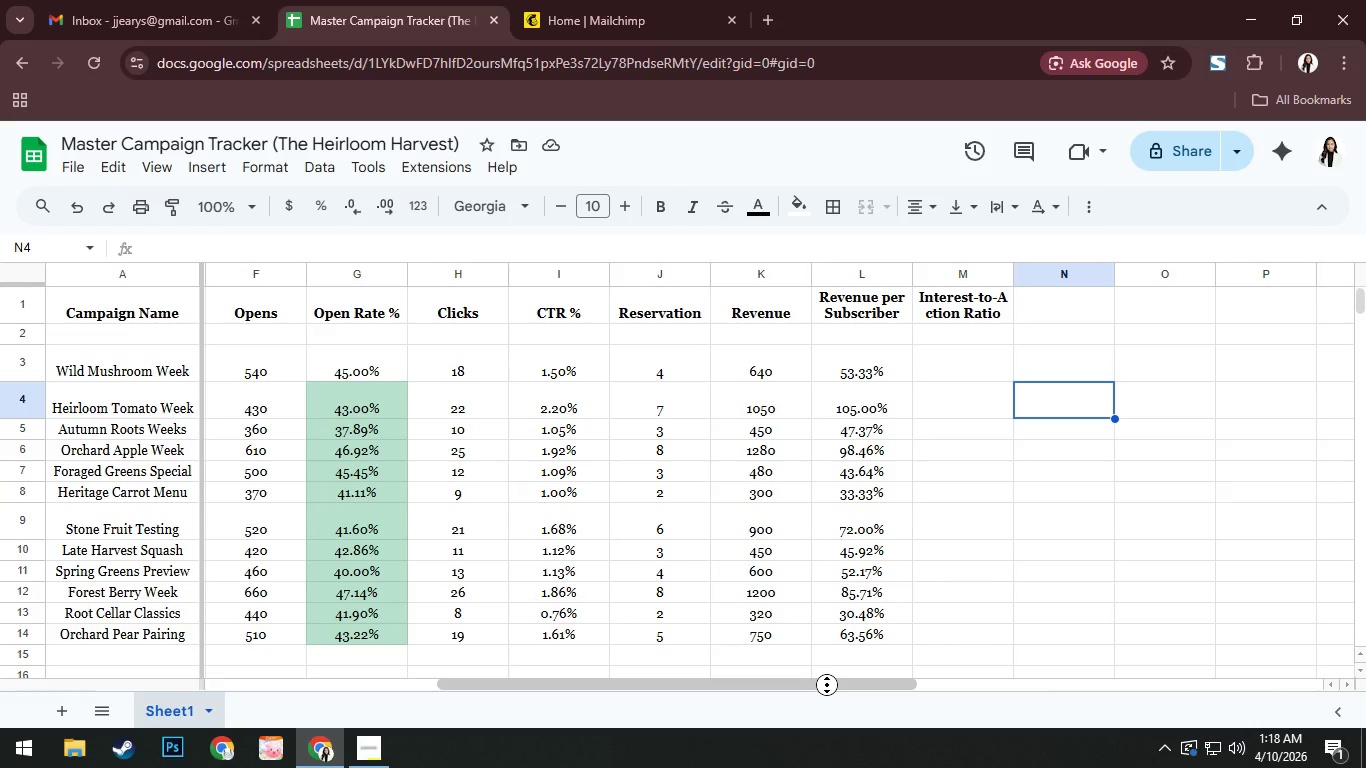 
left_click([969, 270])
 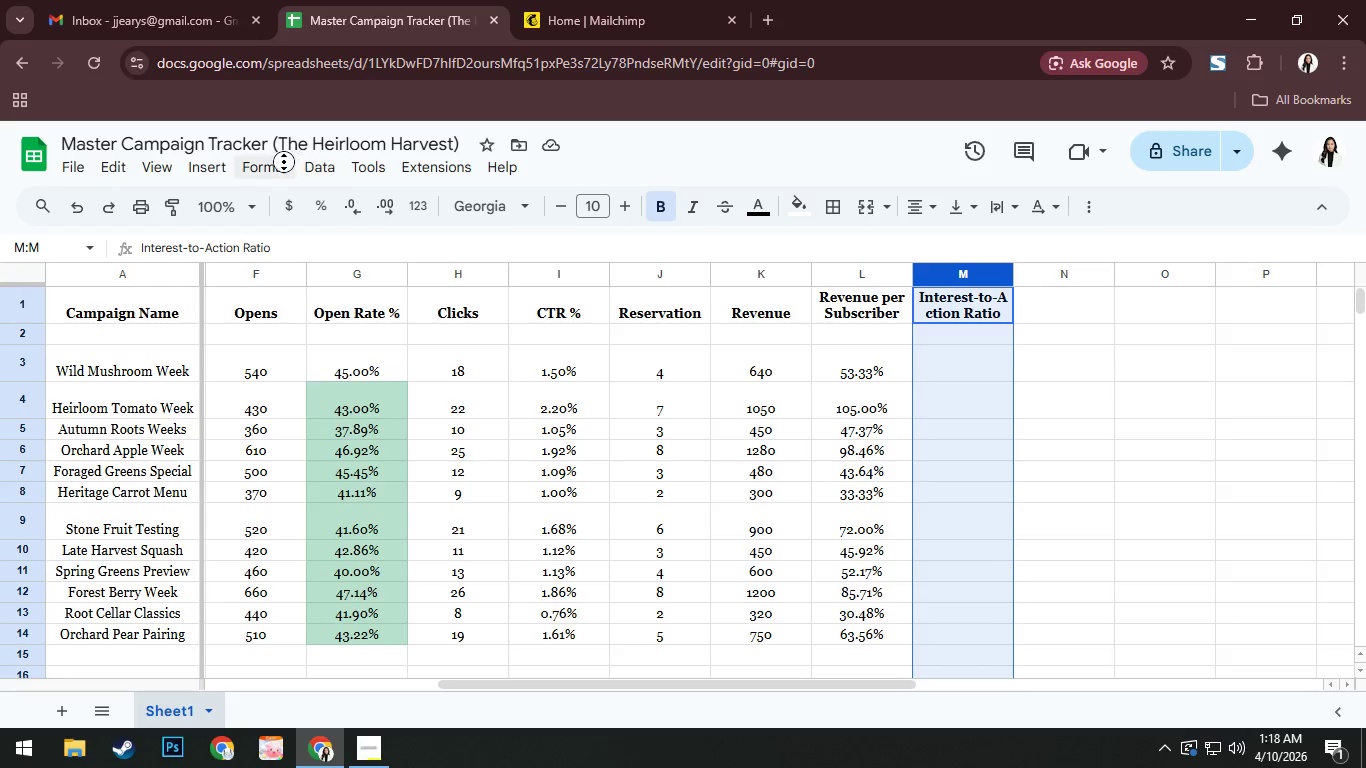 
left_click([273, 168])
 